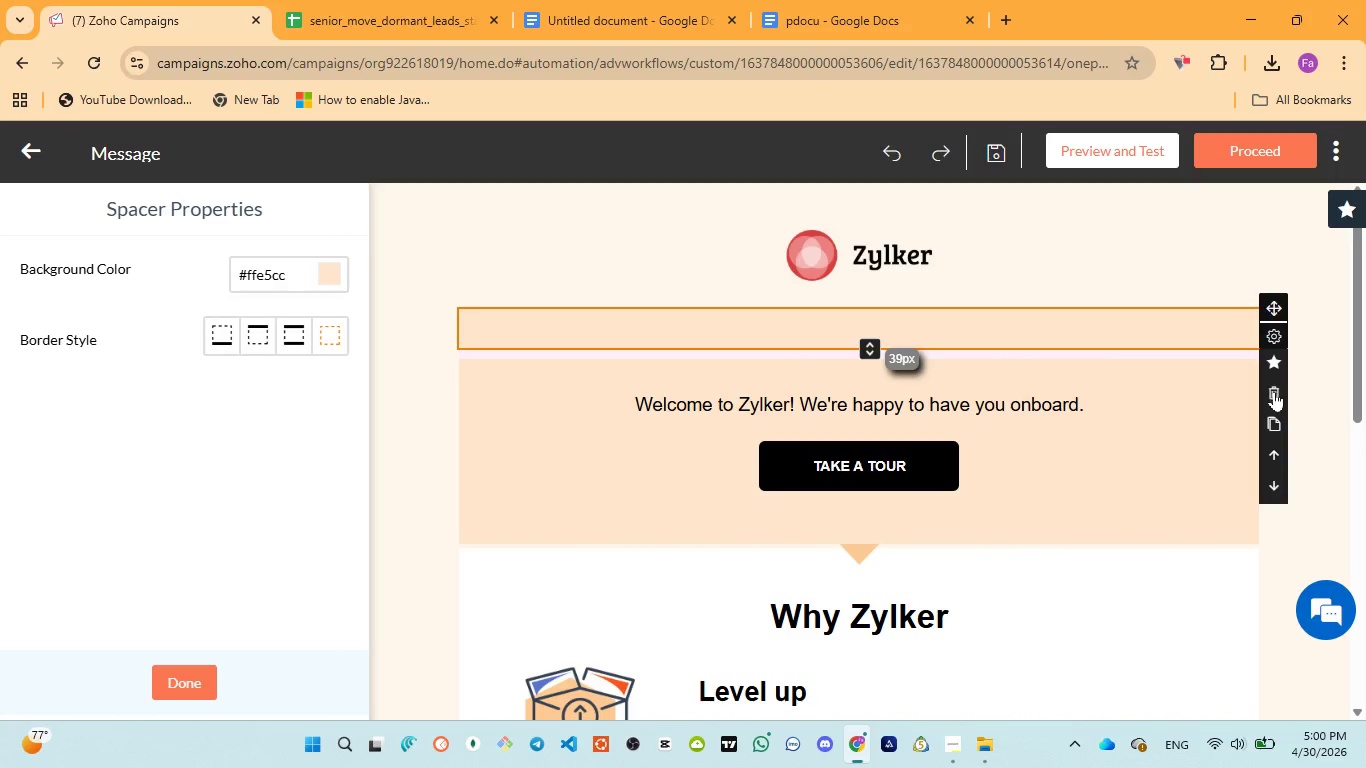 
left_click([1274, 392])
 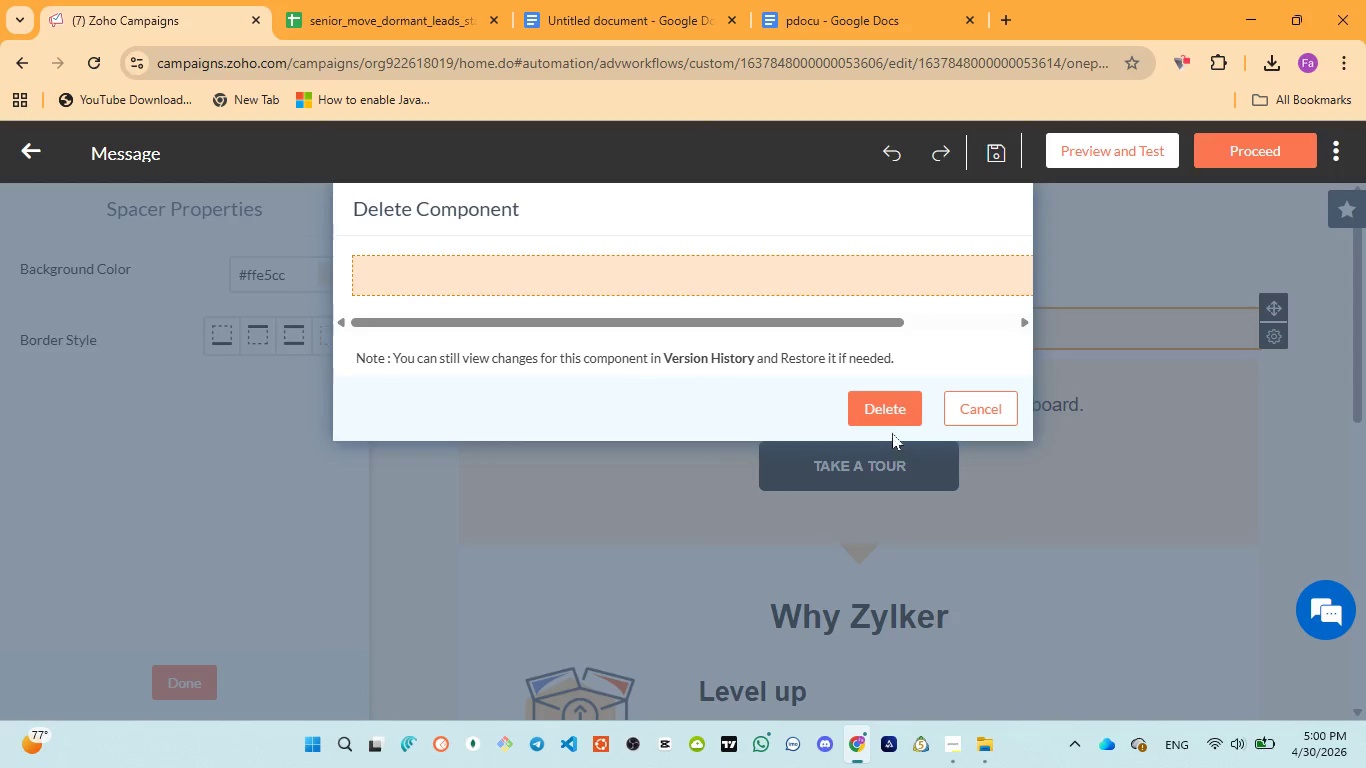 
left_click([892, 403])
 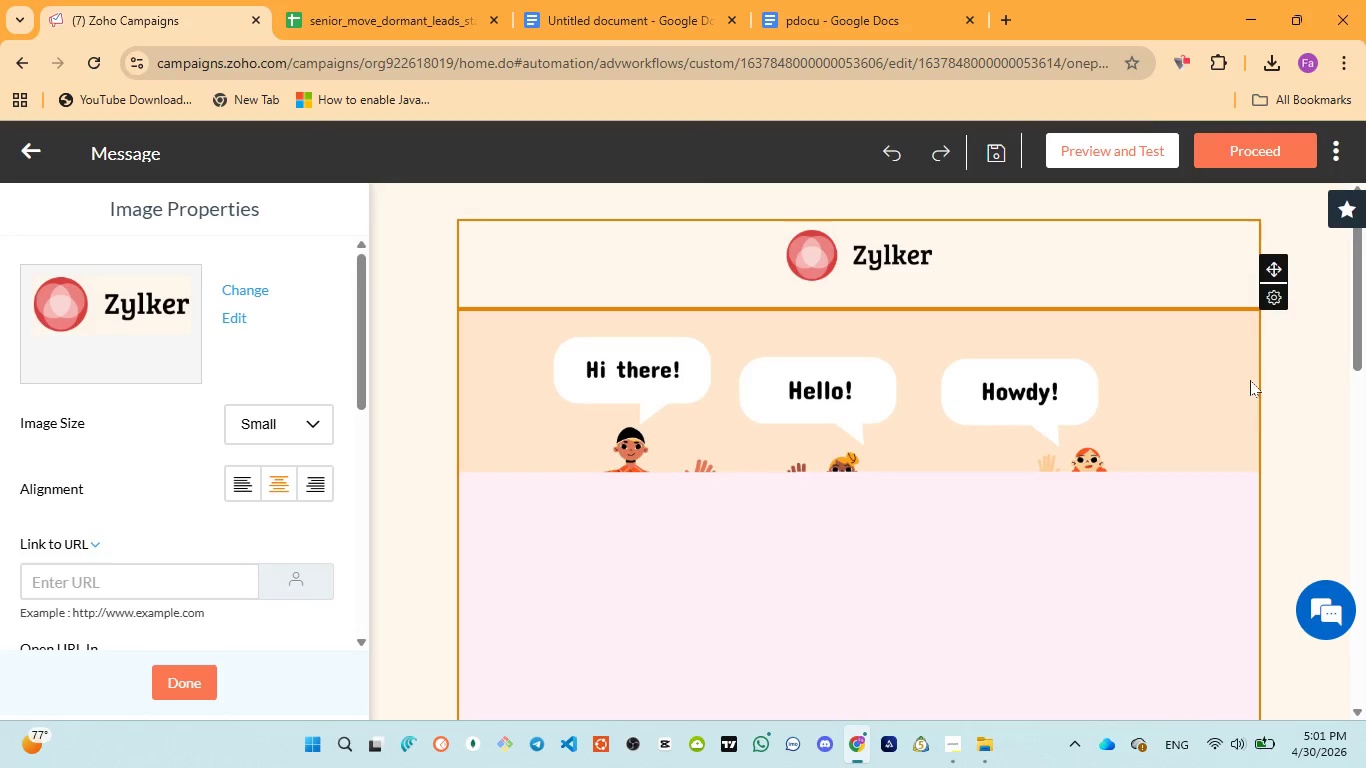 
left_click([1247, 379])
 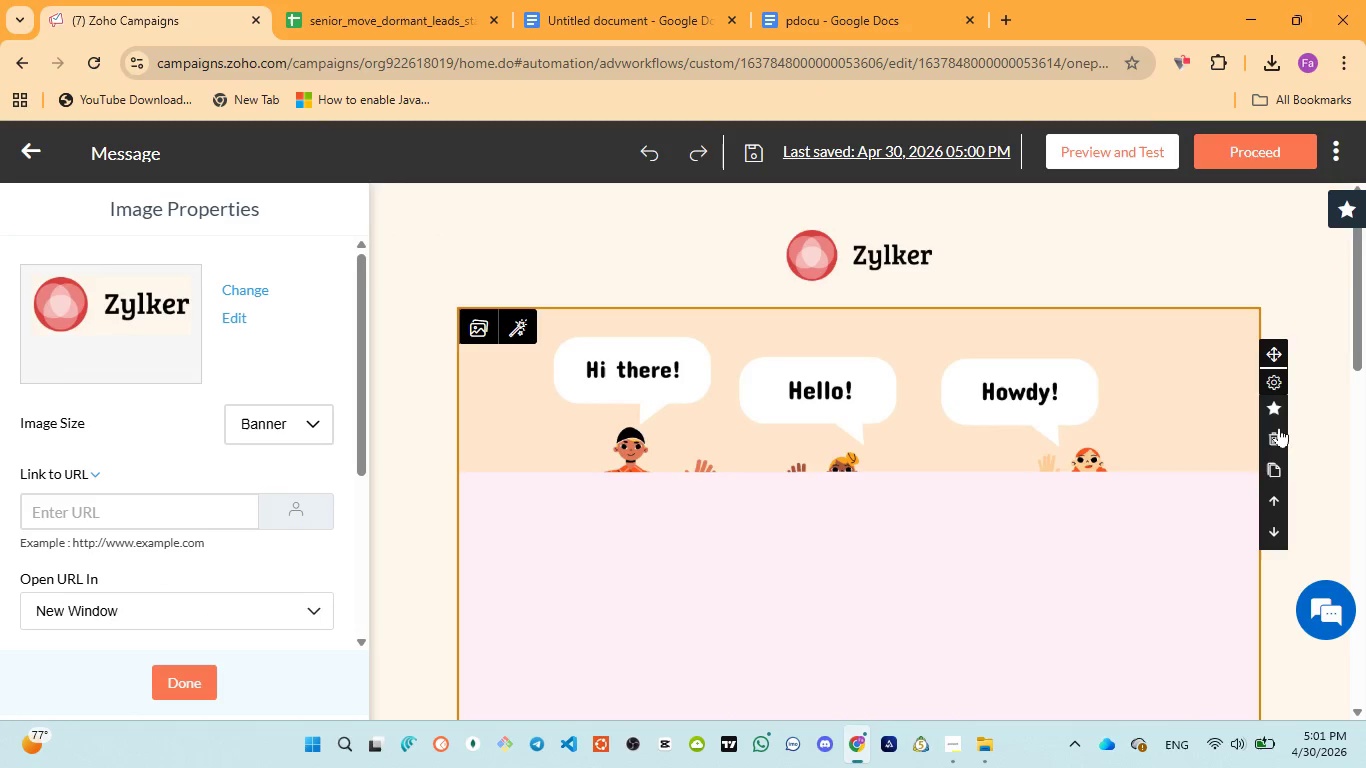 
left_click([1279, 433])
 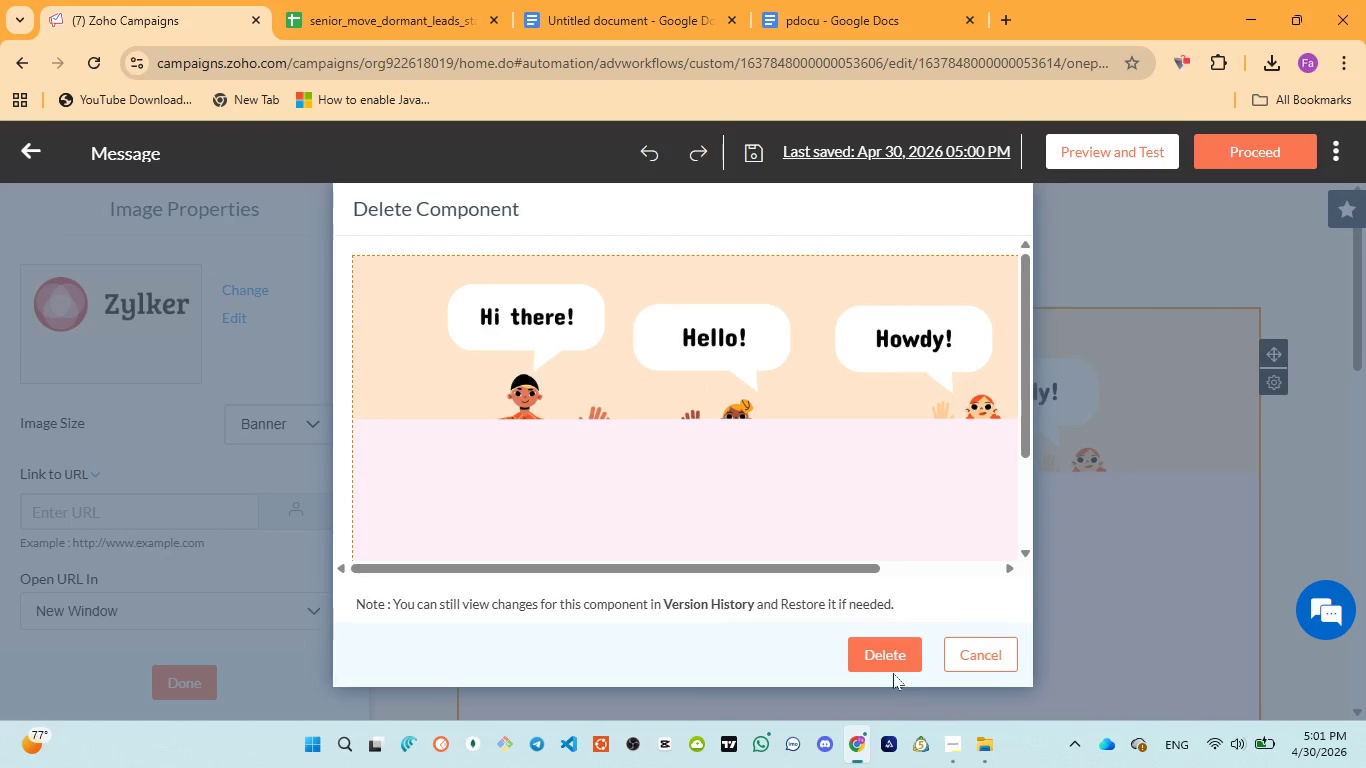 
left_click([882, 659])
 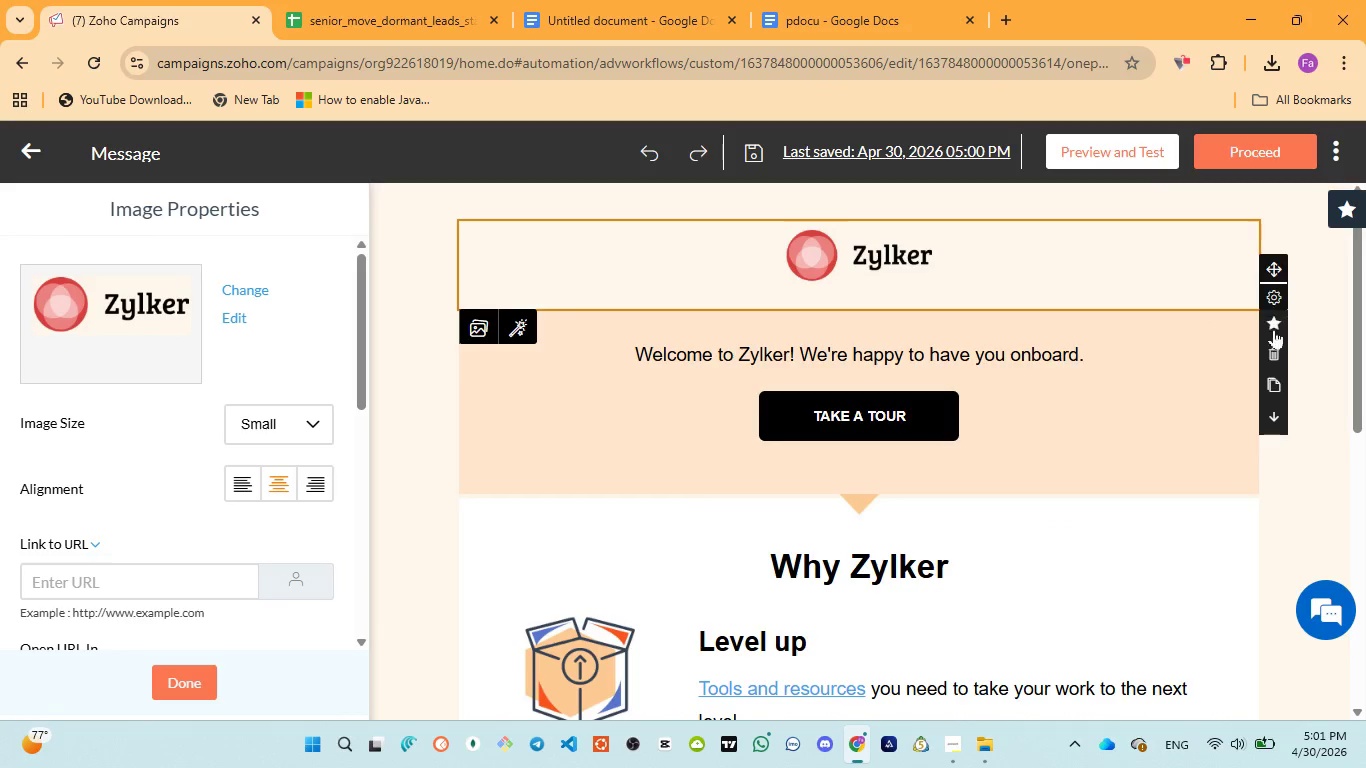 
left_click([1273, 347])
 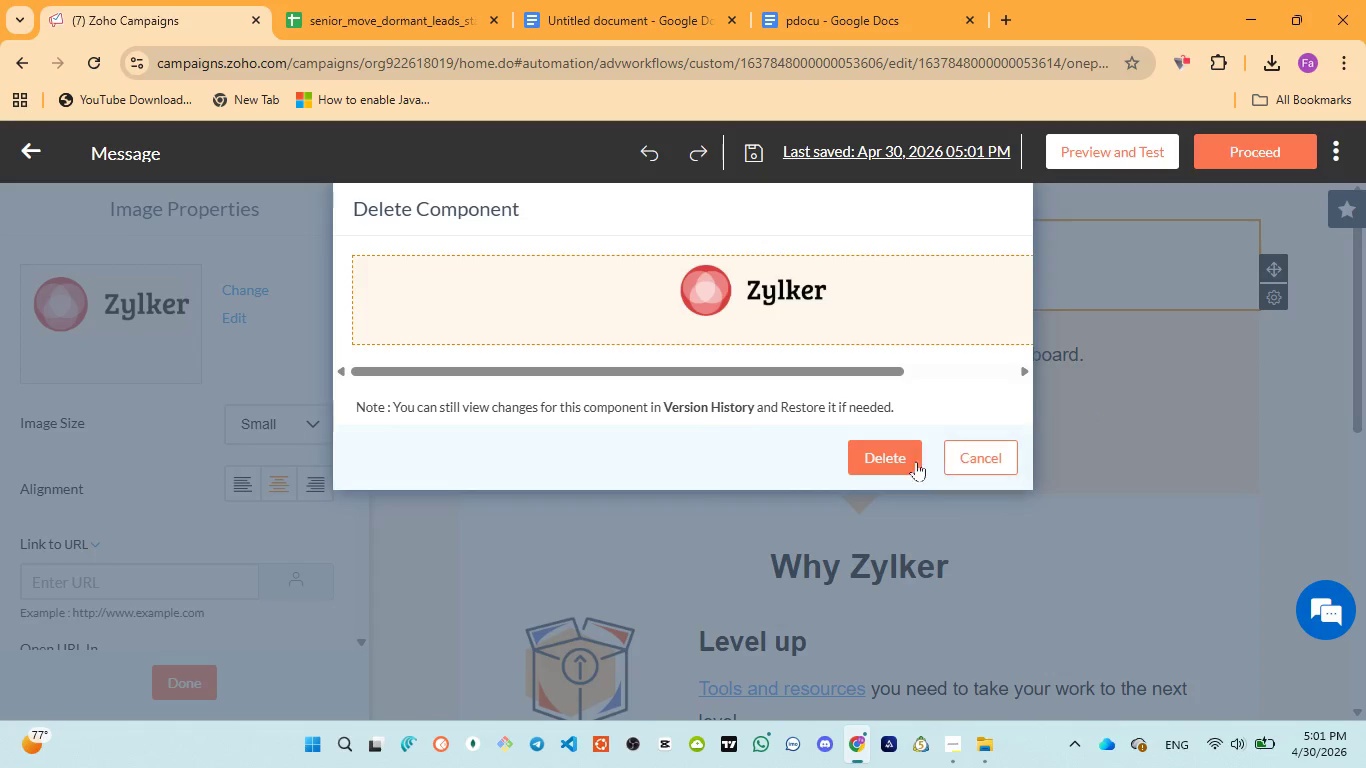 
left_click([905, 464])
 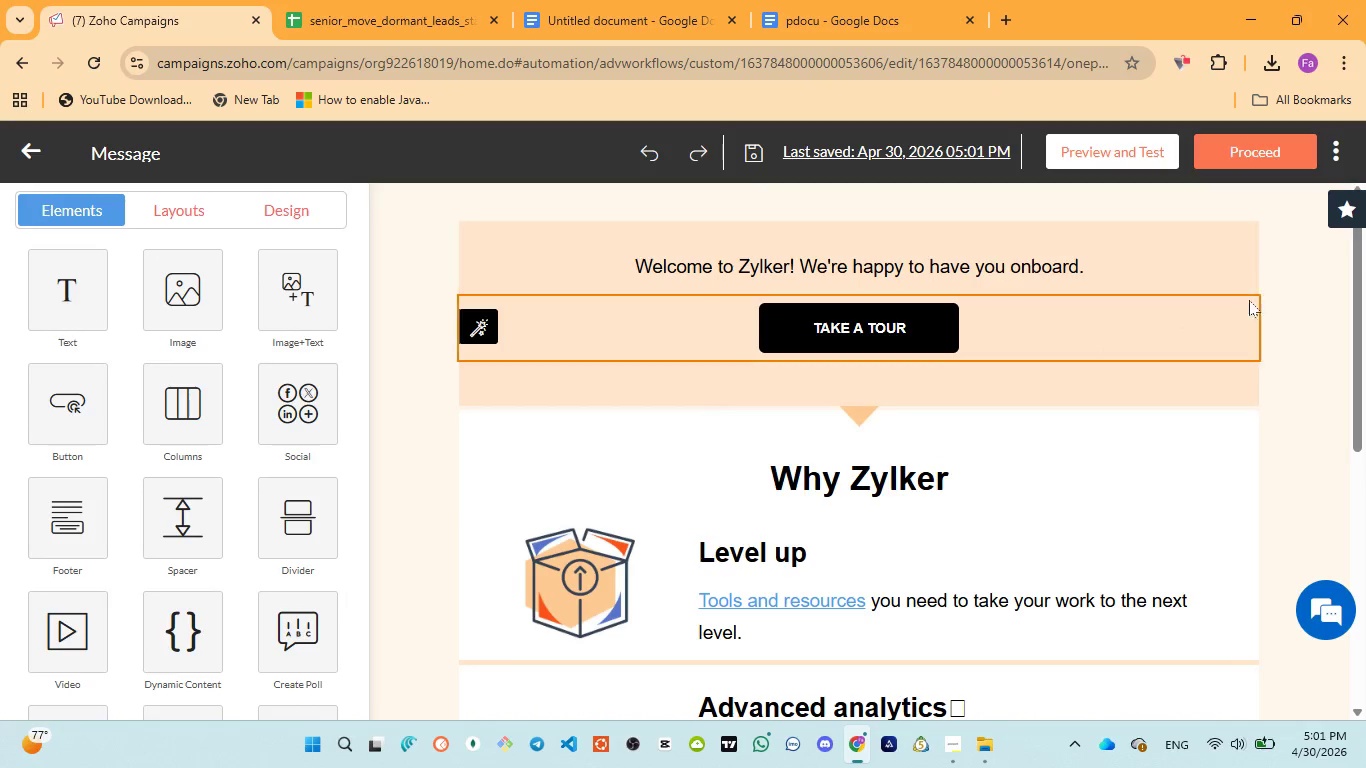 
left_click([1243, 314])
 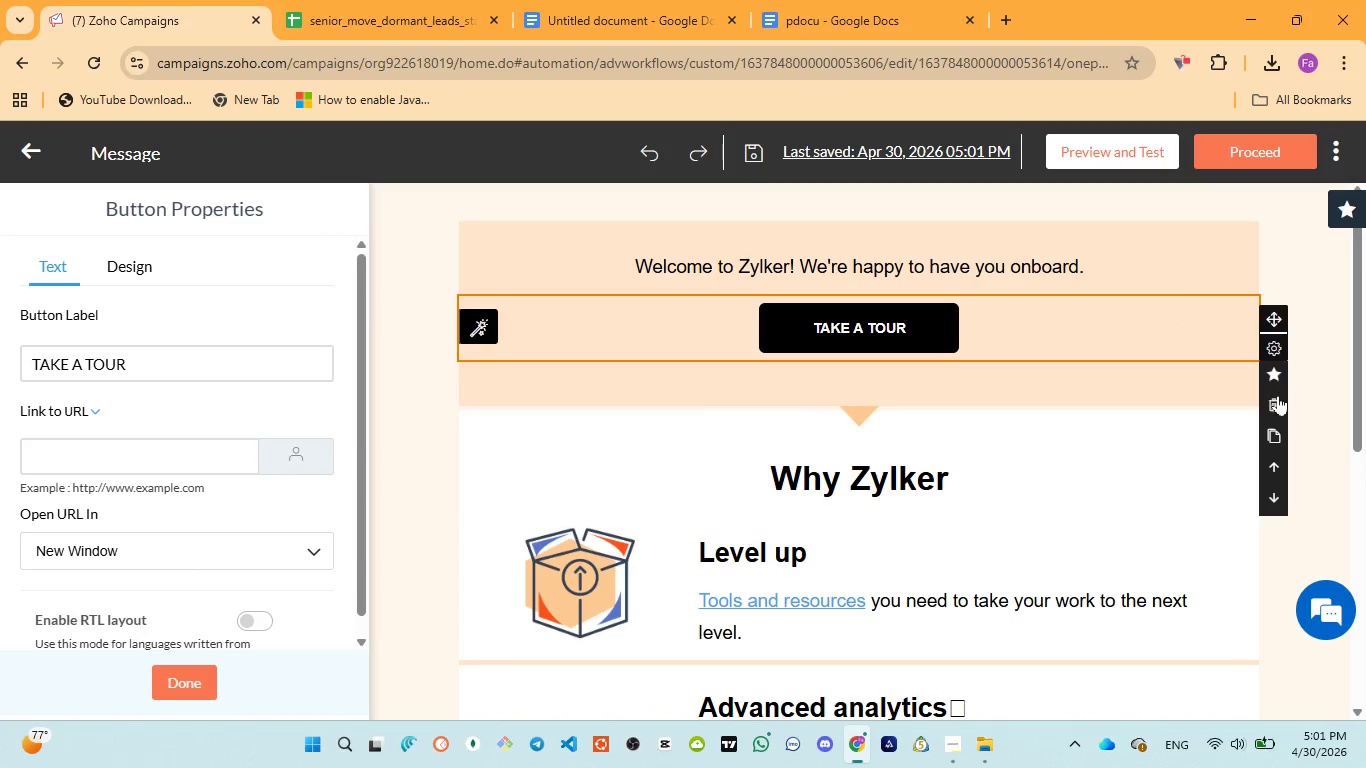 
left_click([1278, 404])
 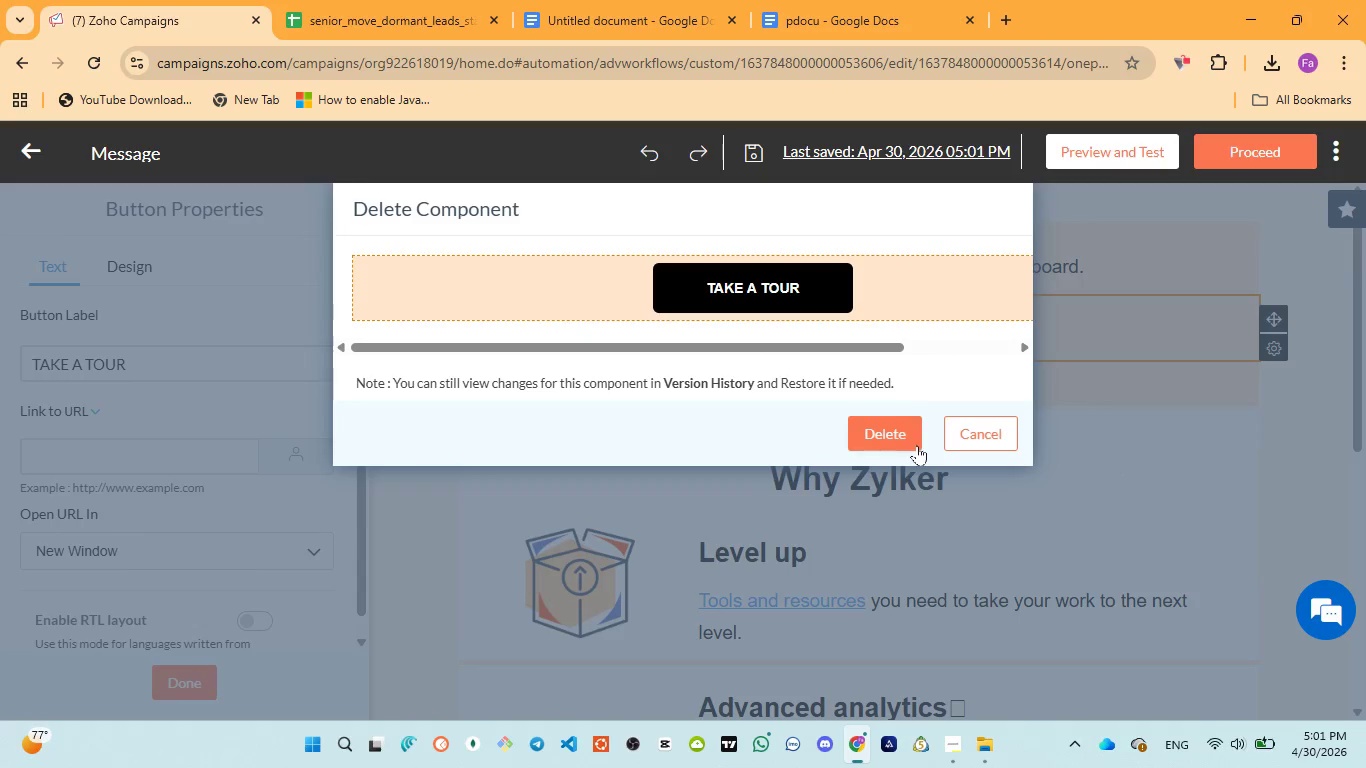 
left_click([914, 443])
 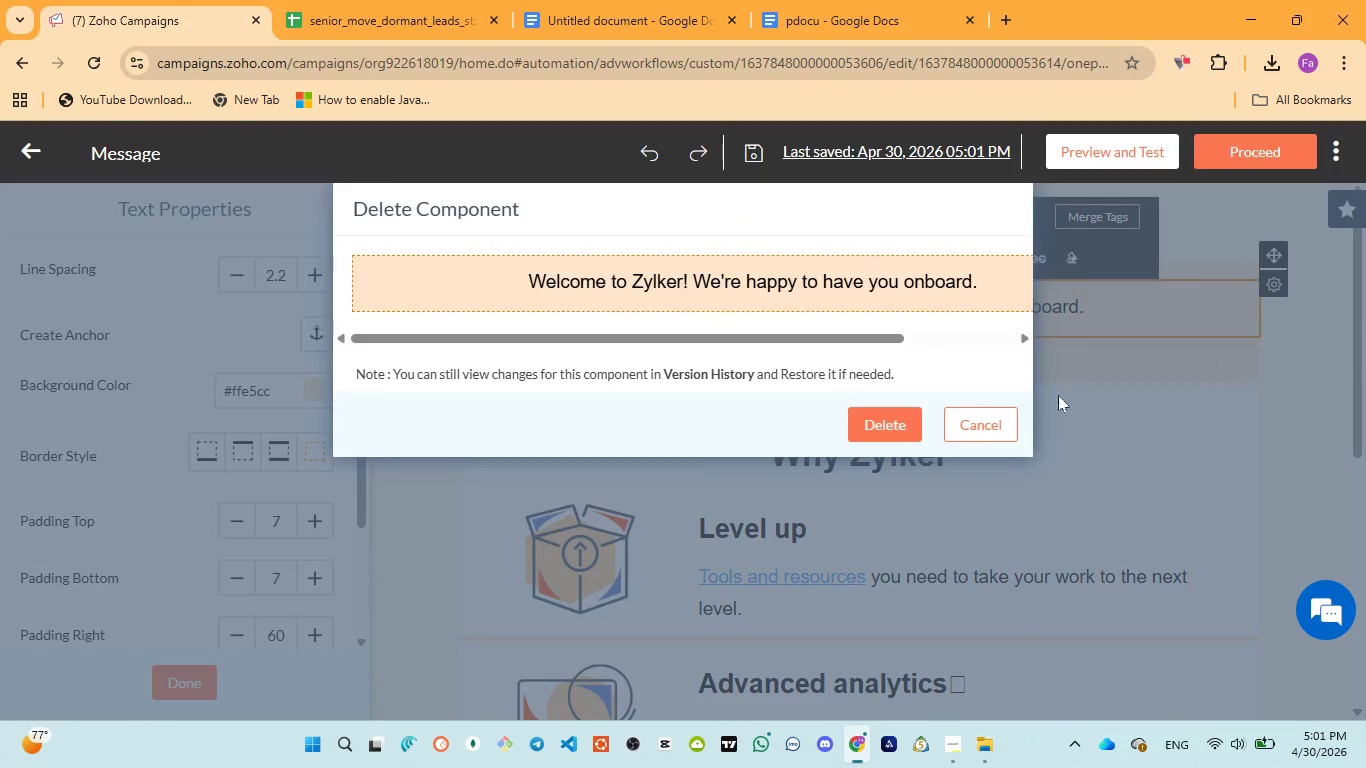 
left_click([892, 429])
 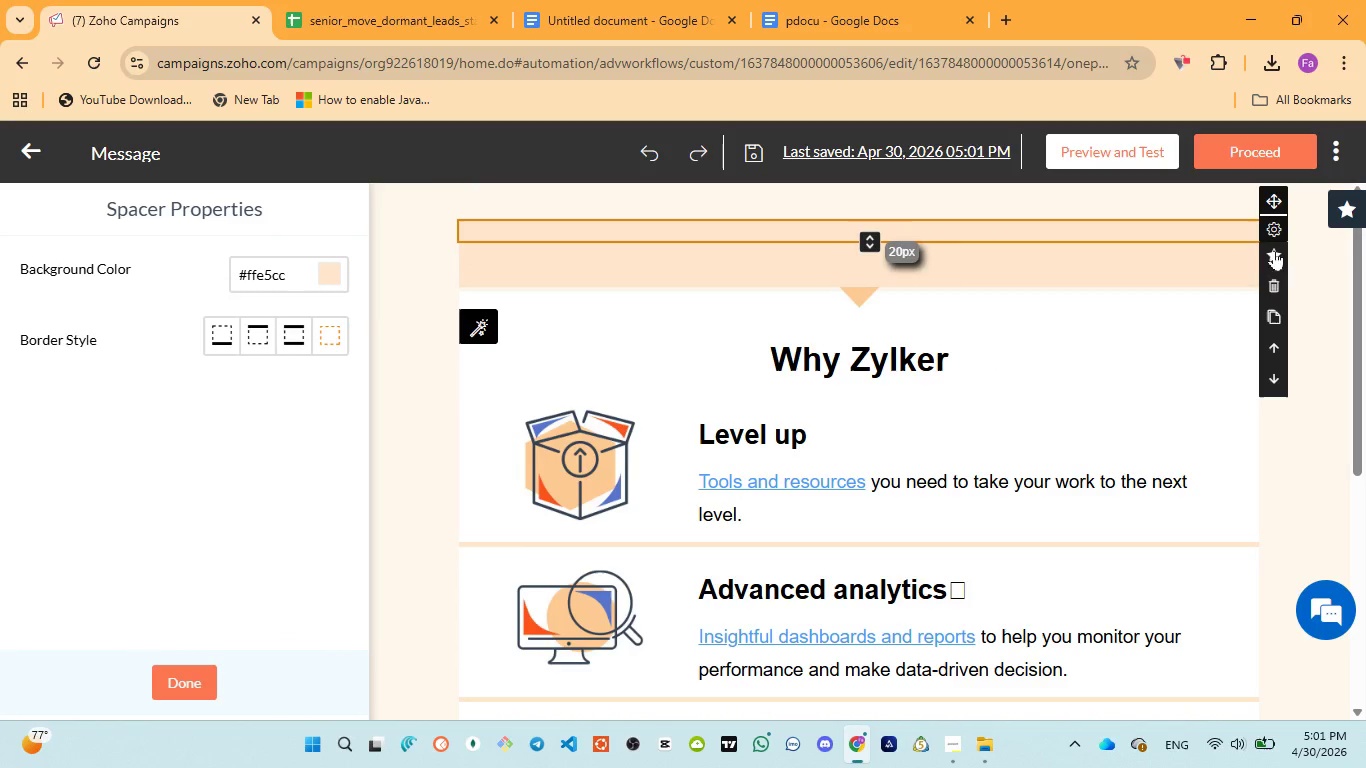 
left_click([1272, 276])
 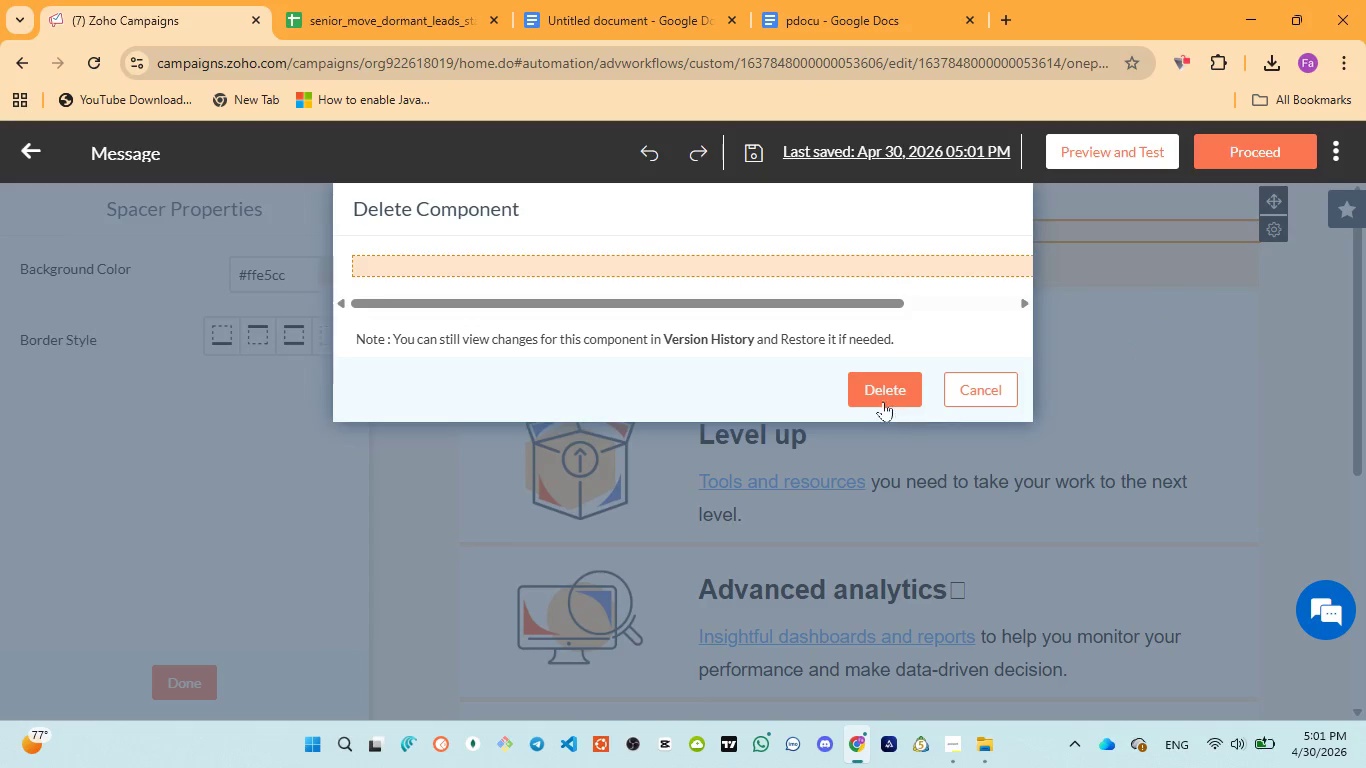 
left_click([882, 397])
 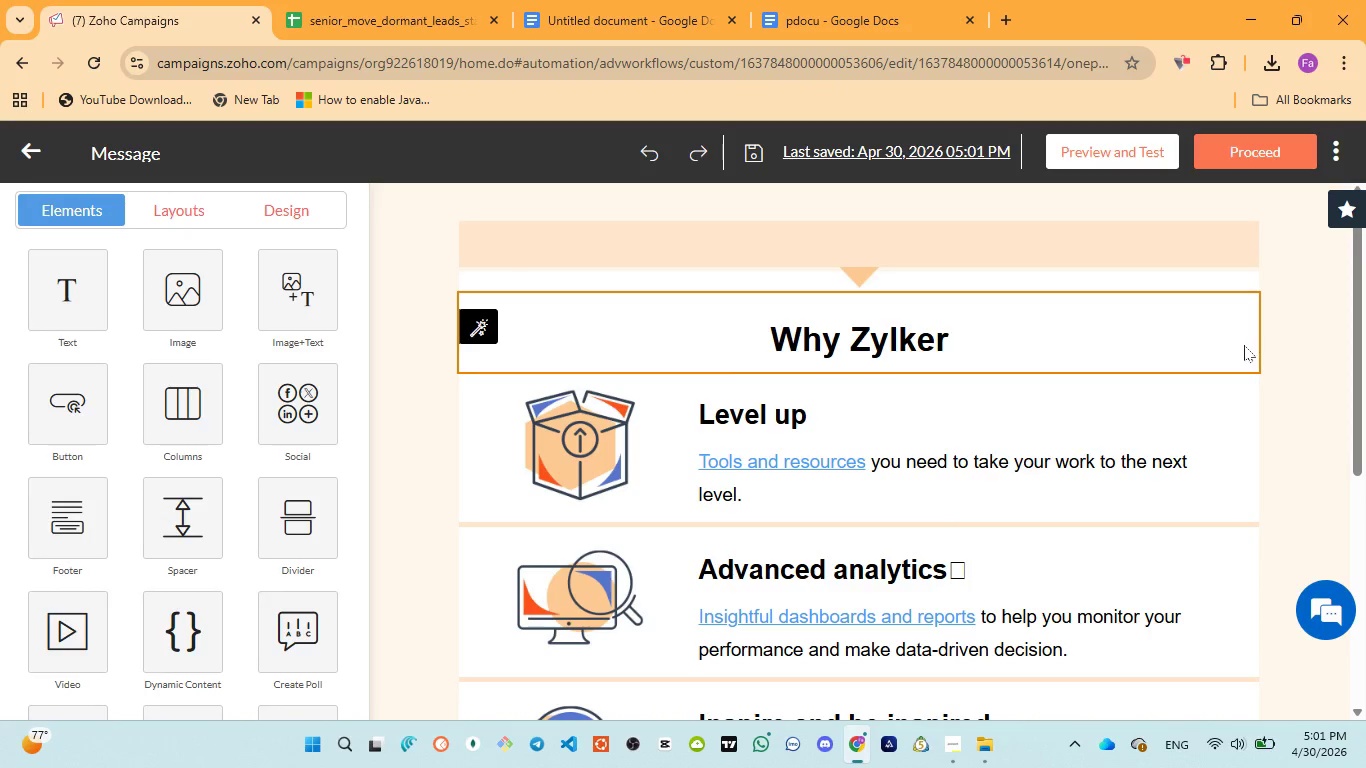 
left_click([1194, 236])
 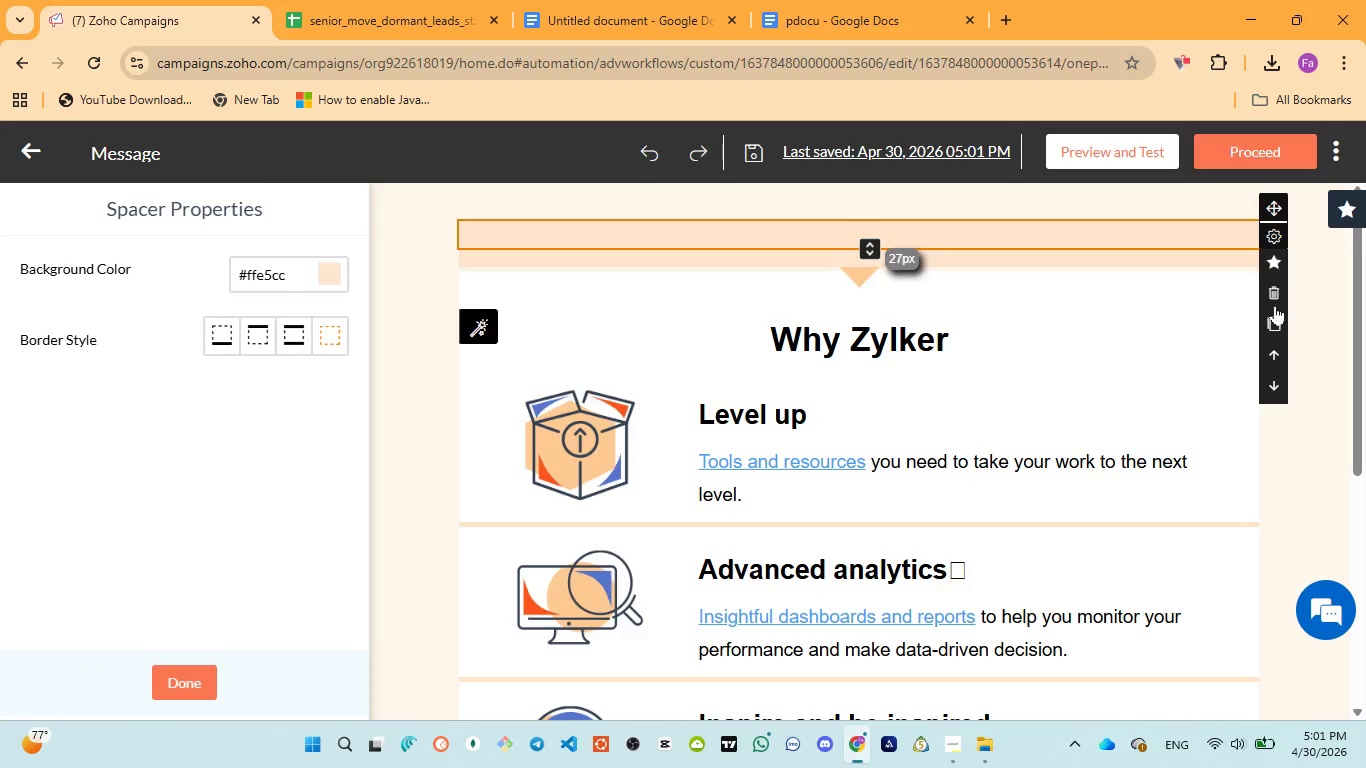 
left_click([1268, 284])
 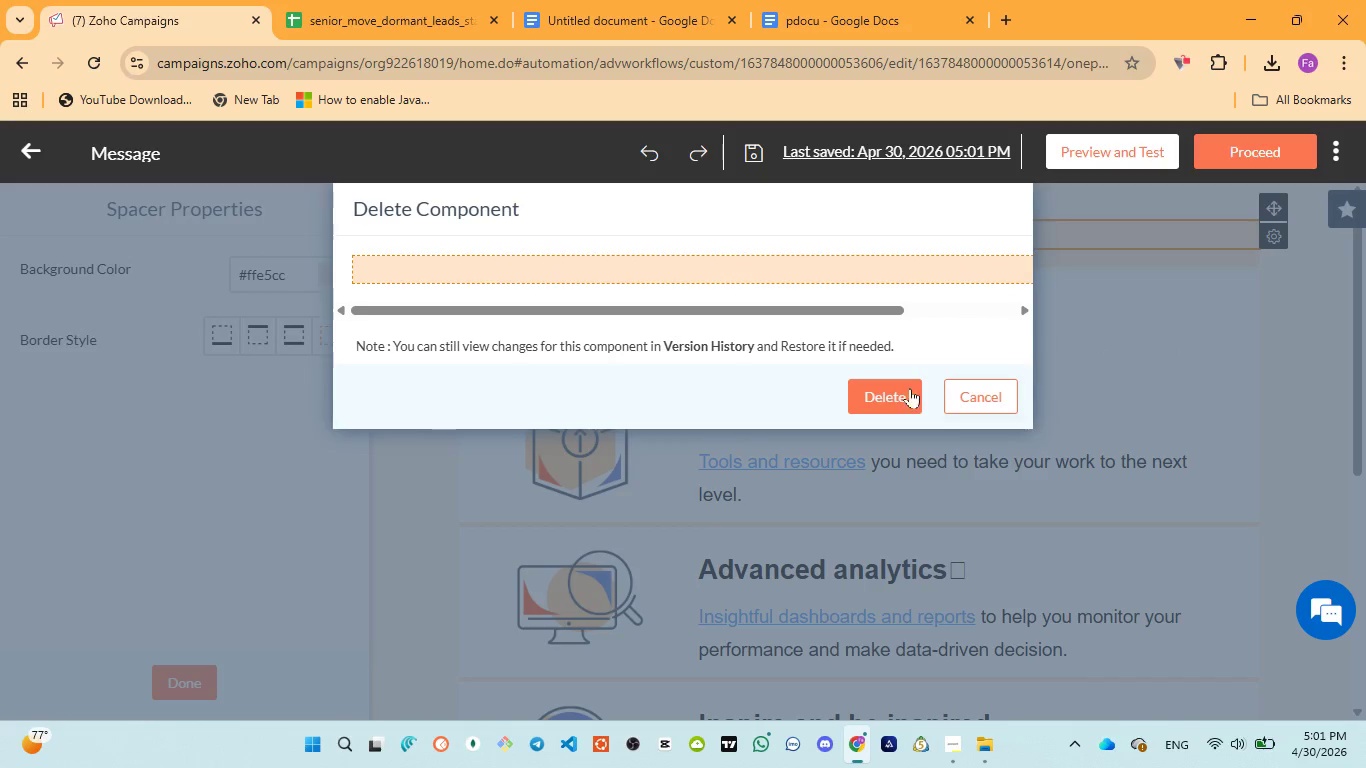 
left_click([906, 388])
 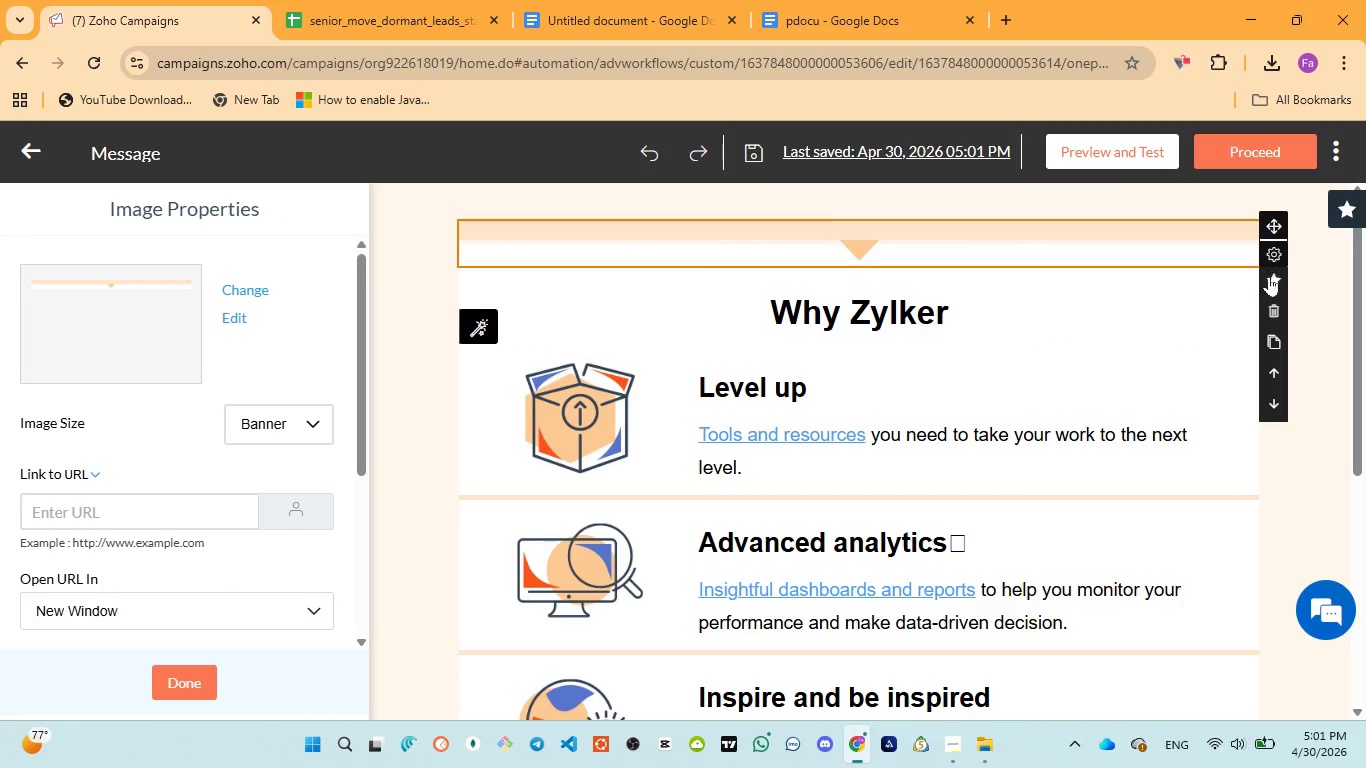 
left_click([1273, 301])
 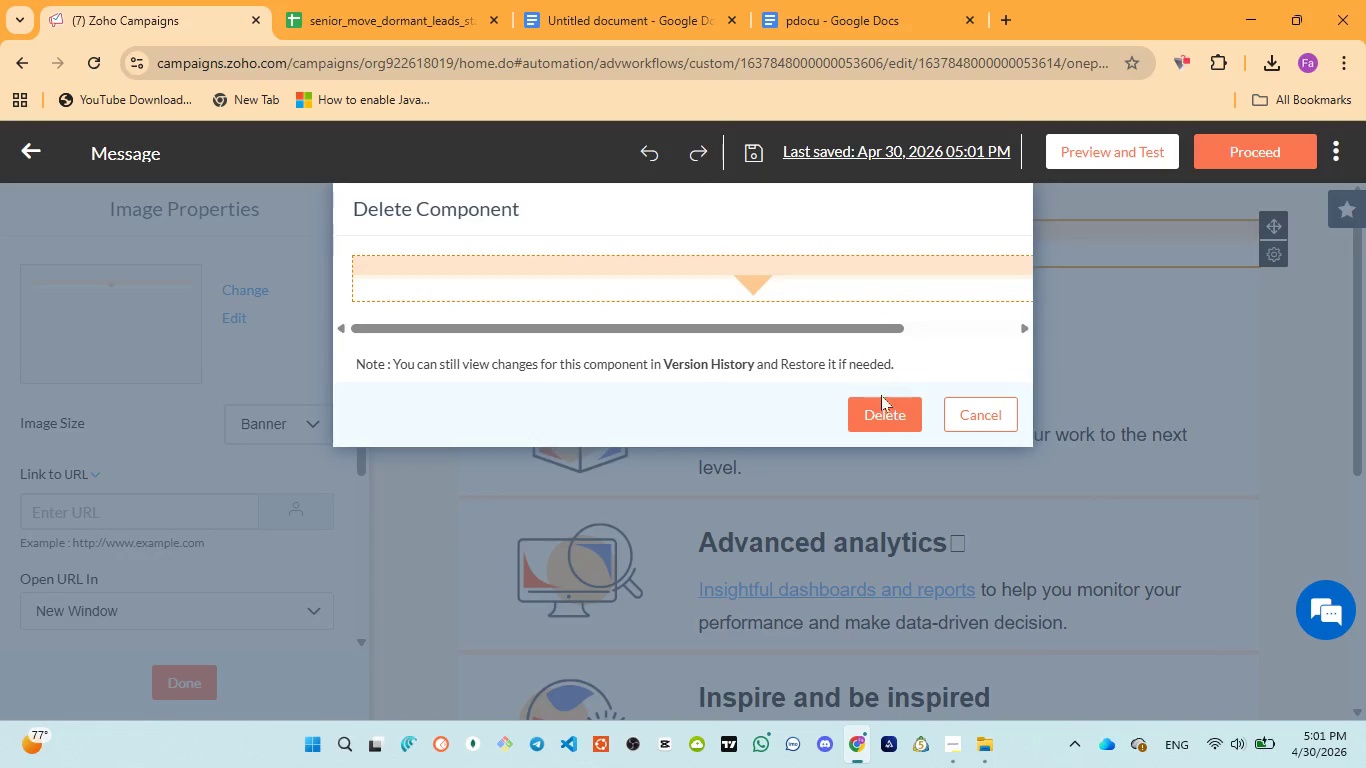 
left_click([880, 403])
 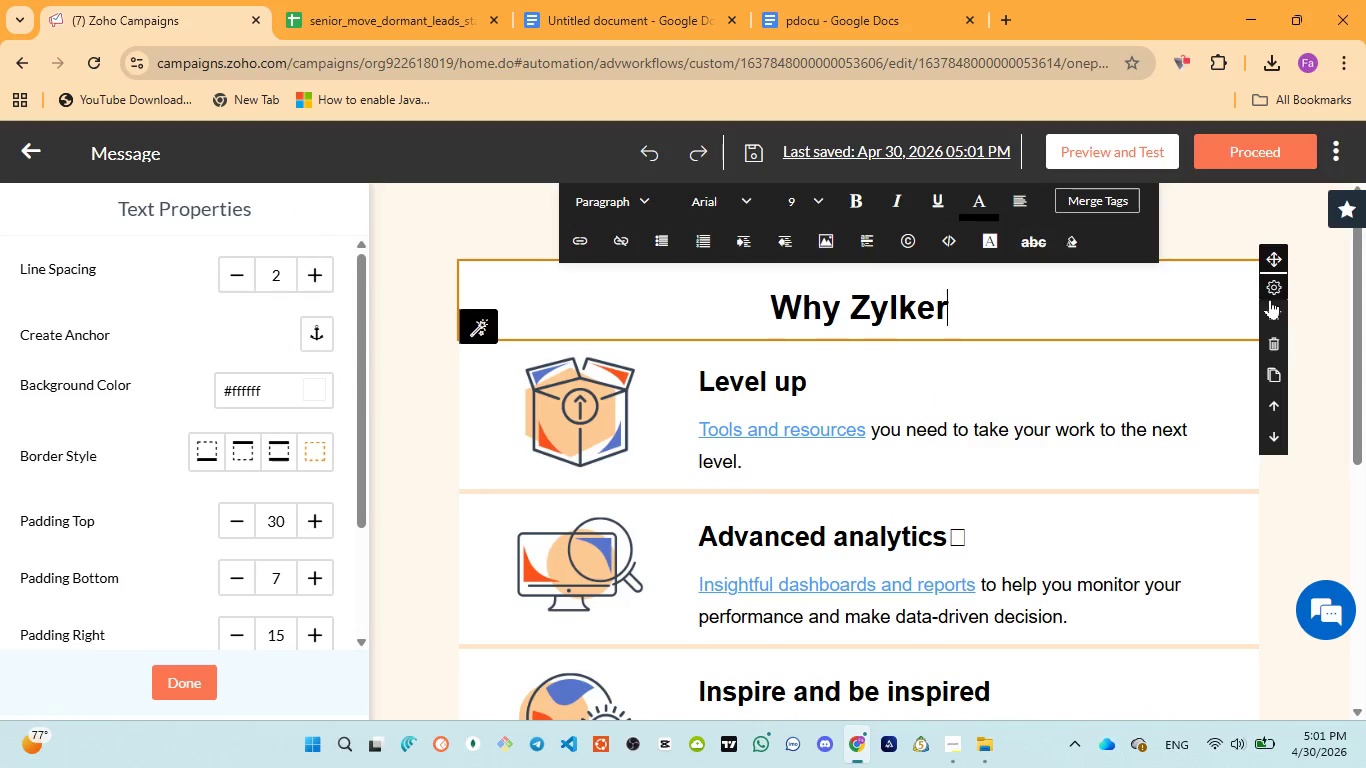 
left_click([1270, 336])
 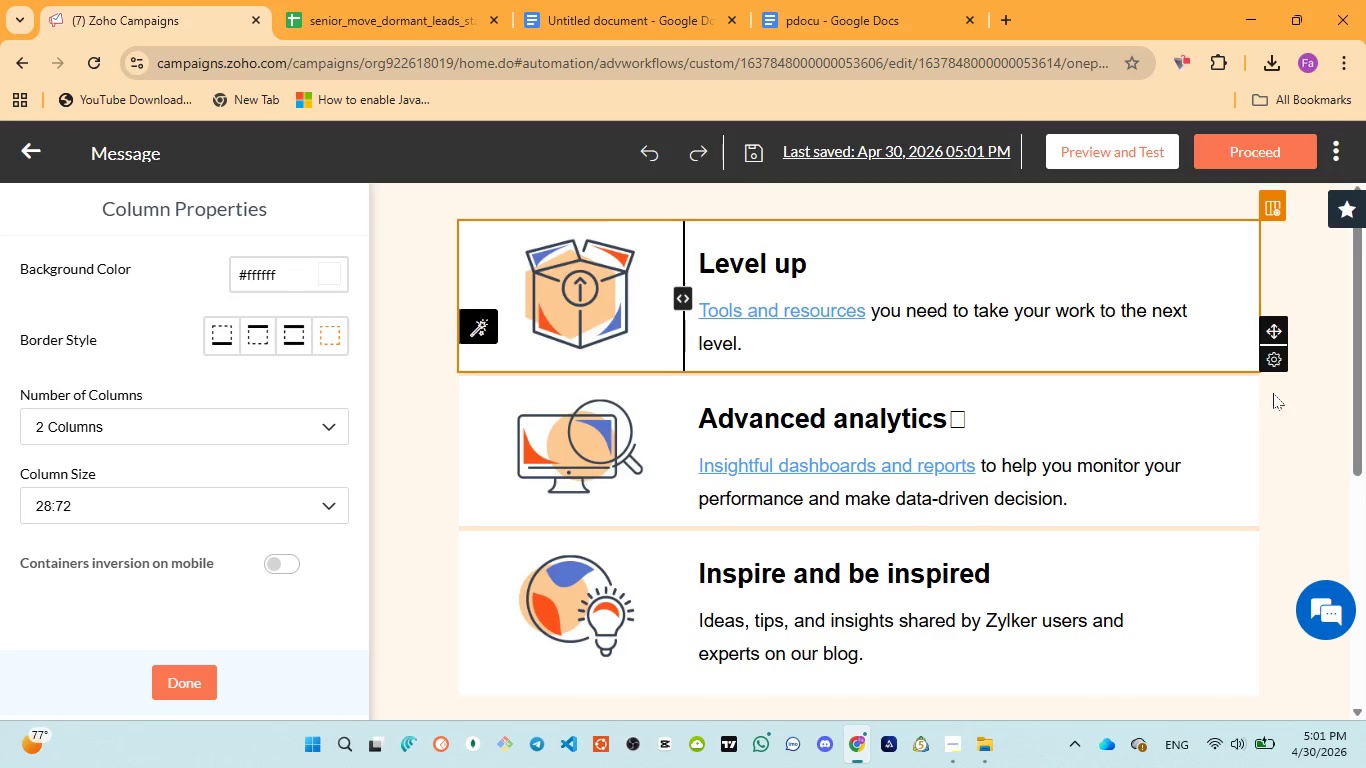 
left_click([1272, 407])
 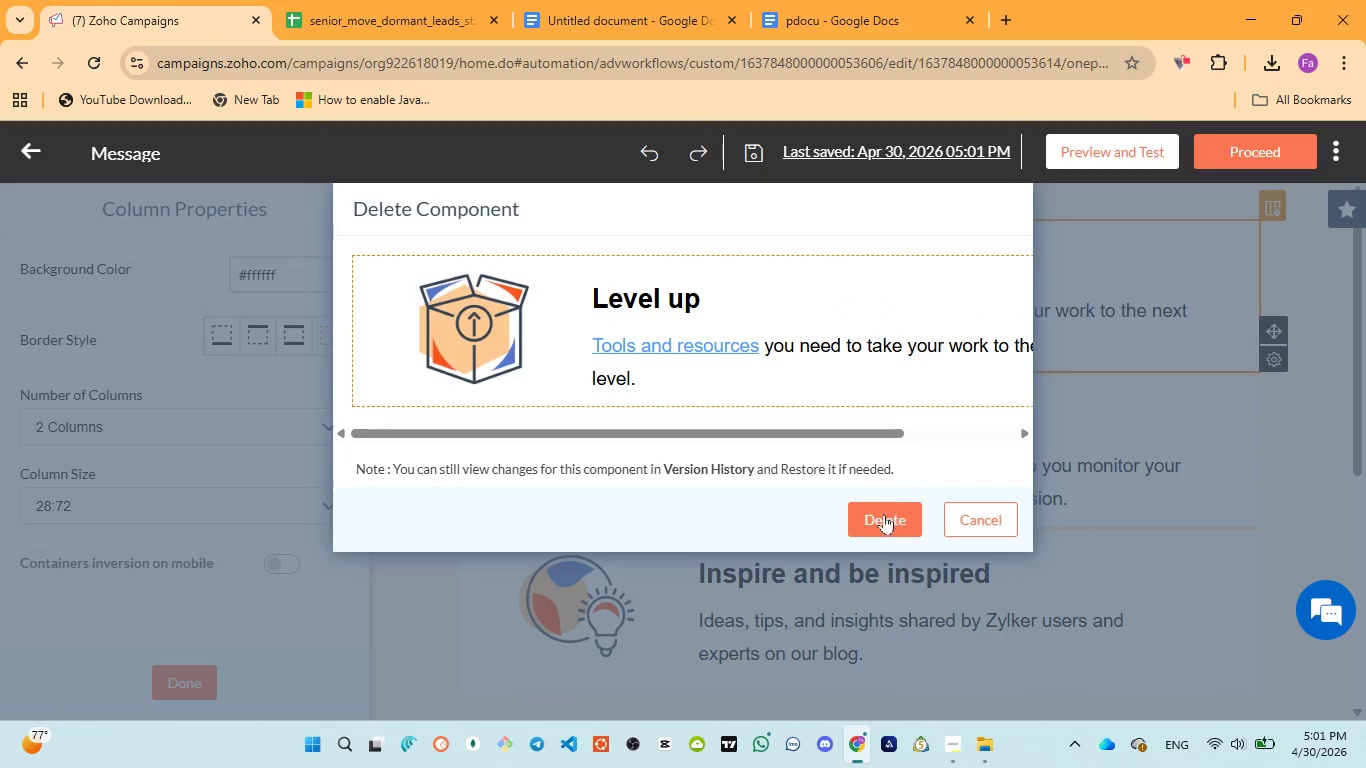 
left_click([885, 519])
 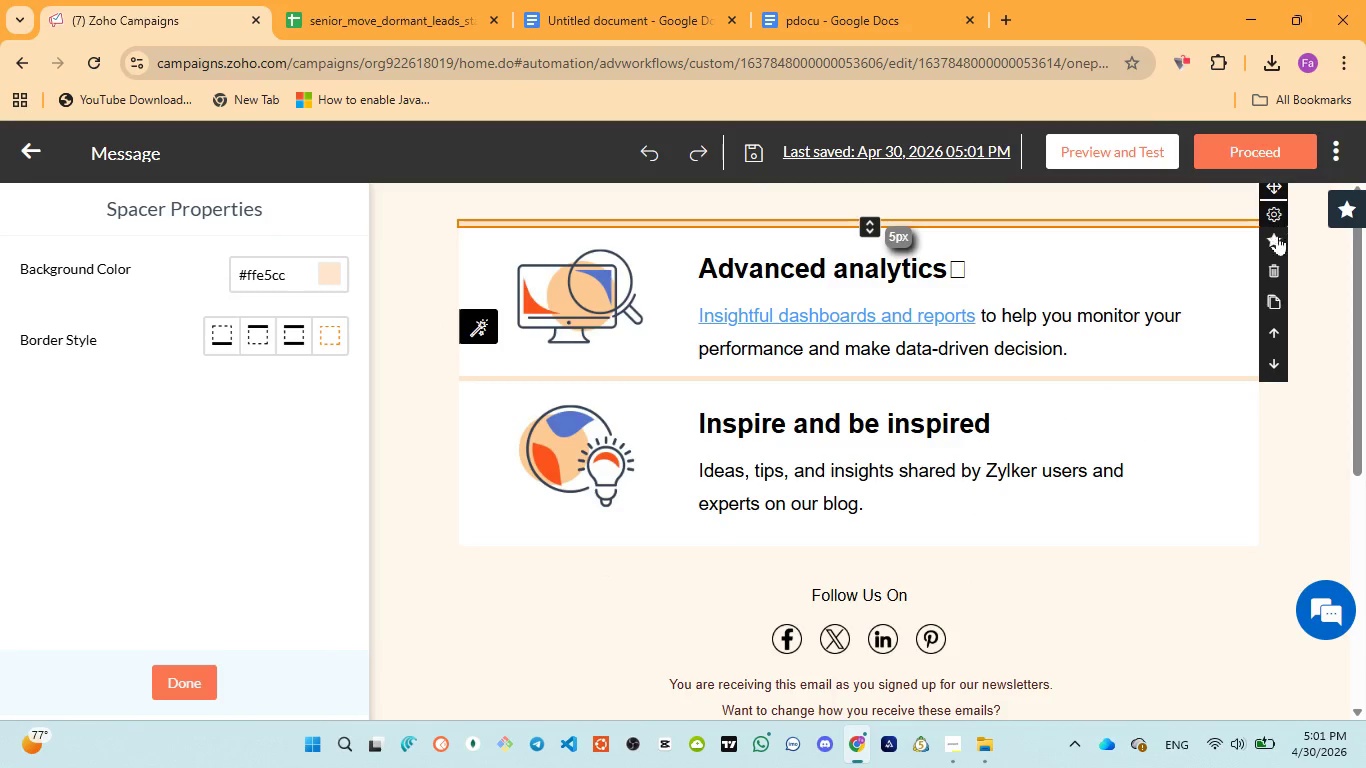 
left_click([1276, 266])
 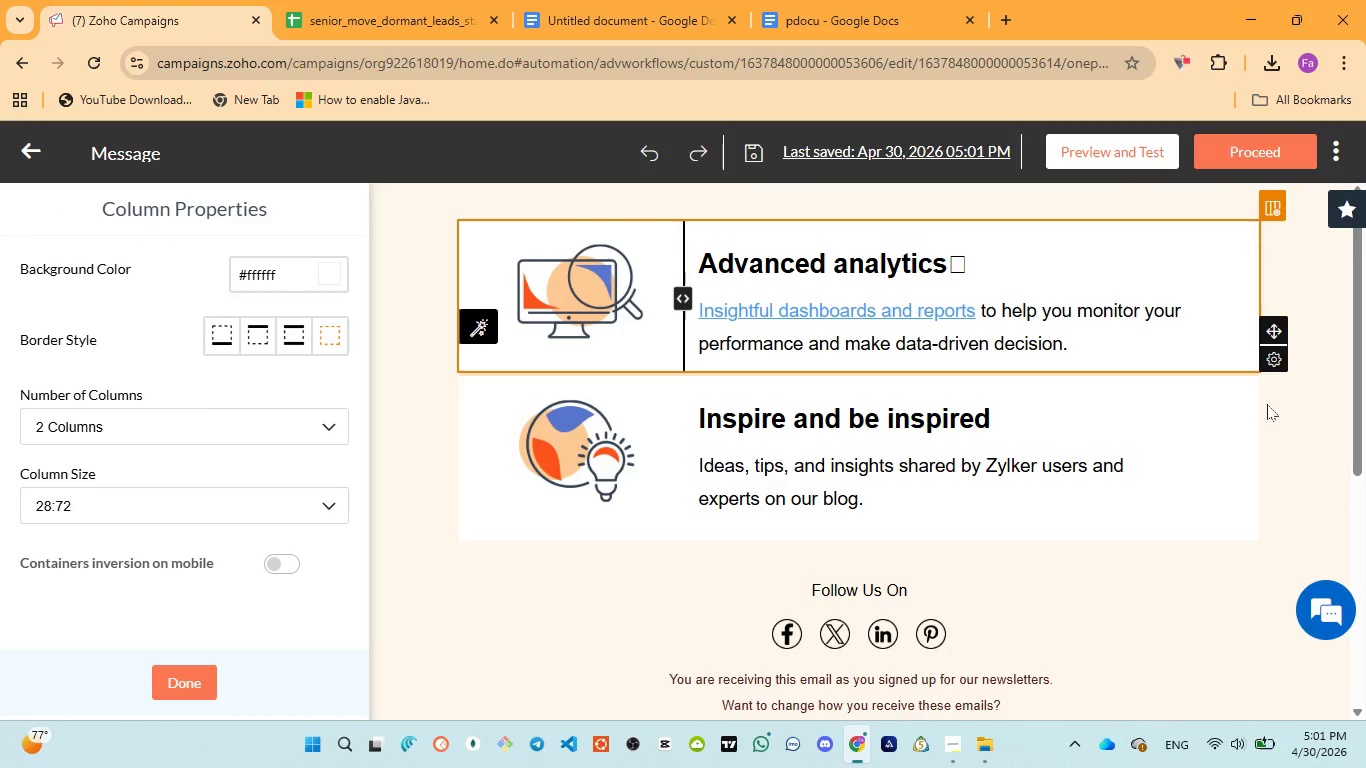 
wait(5.97)
 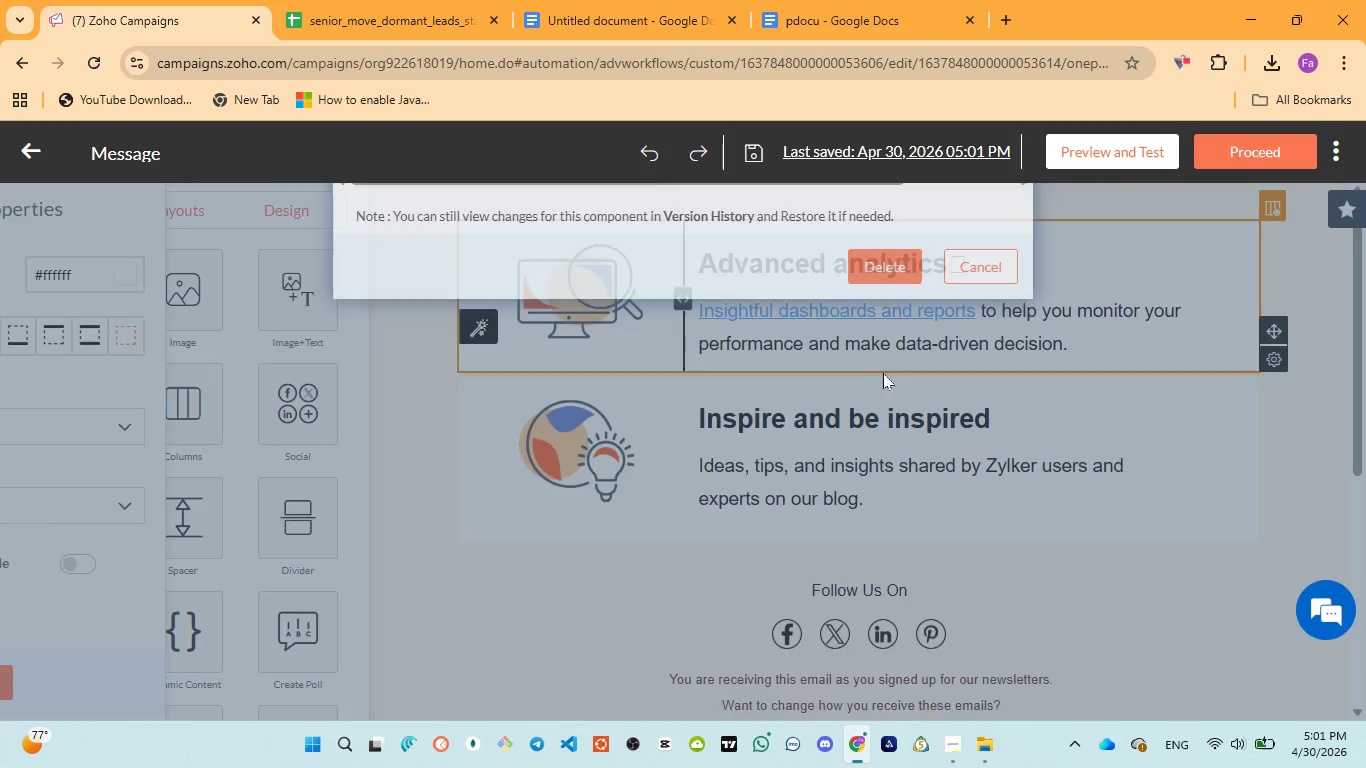 
left_click([1275, 408])
 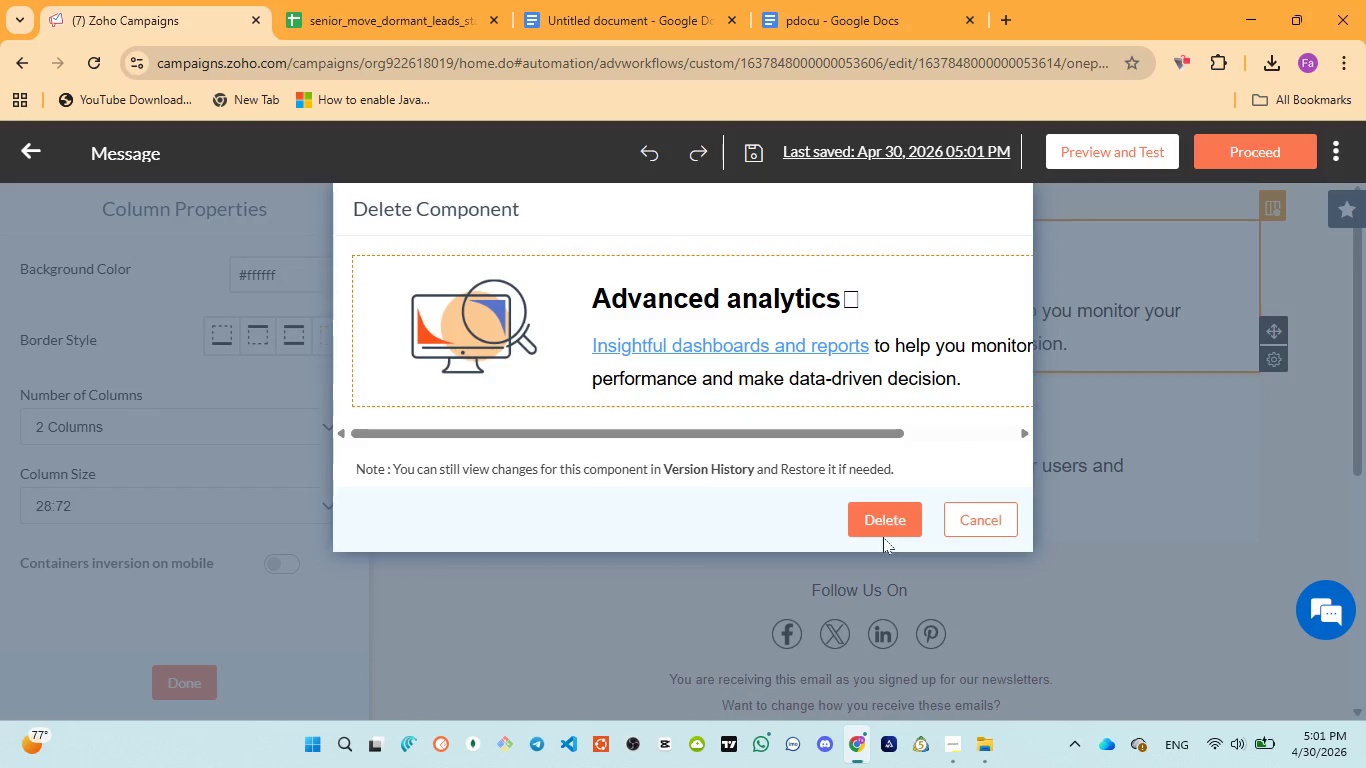 
left_click([887, 514])
 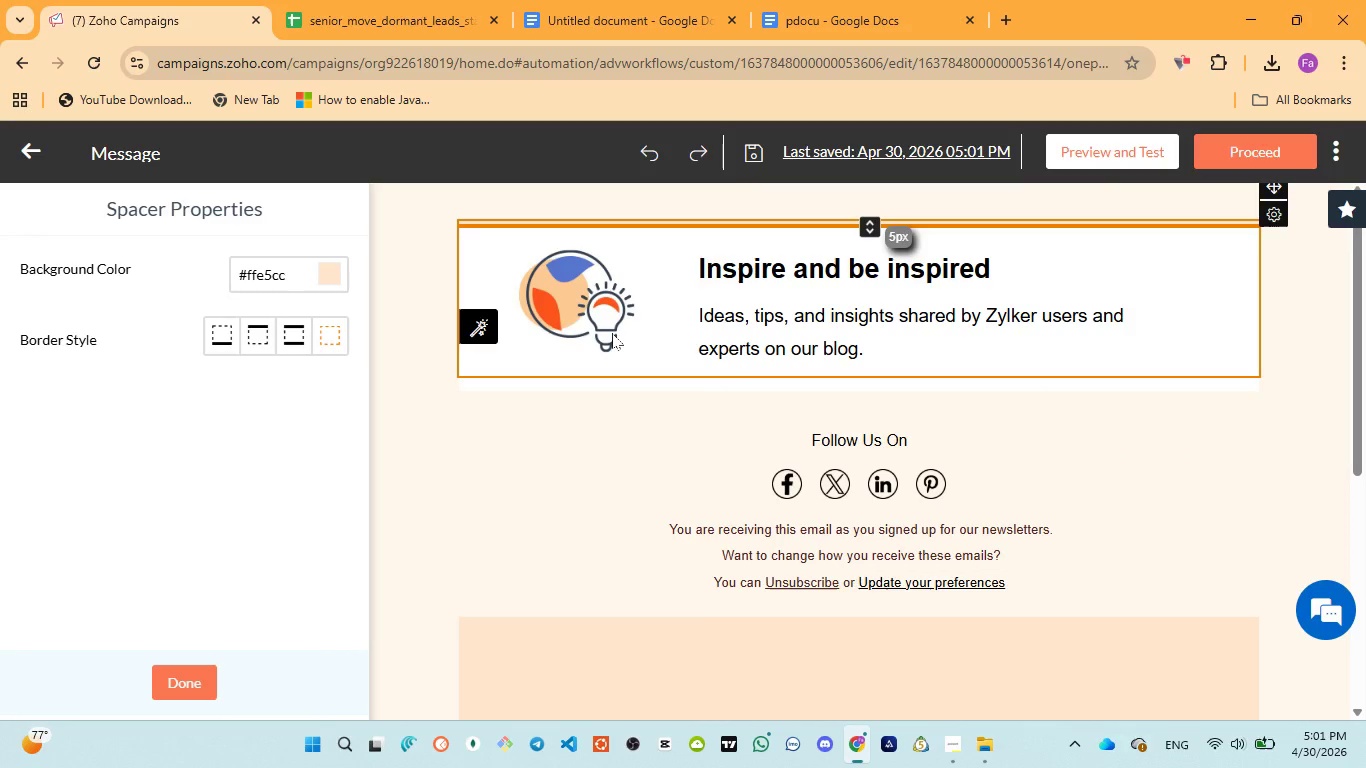 
left_click([612, 332])
 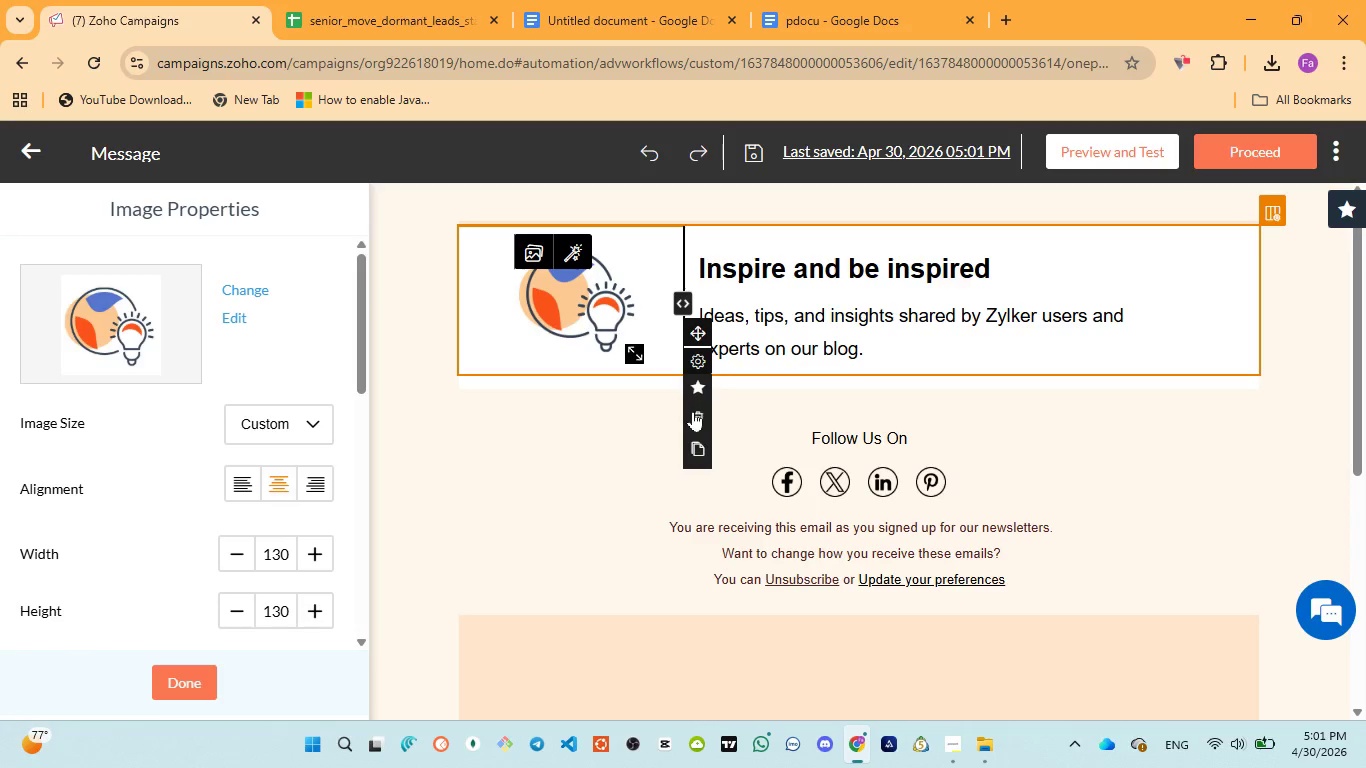 
left_click([693, 412])
 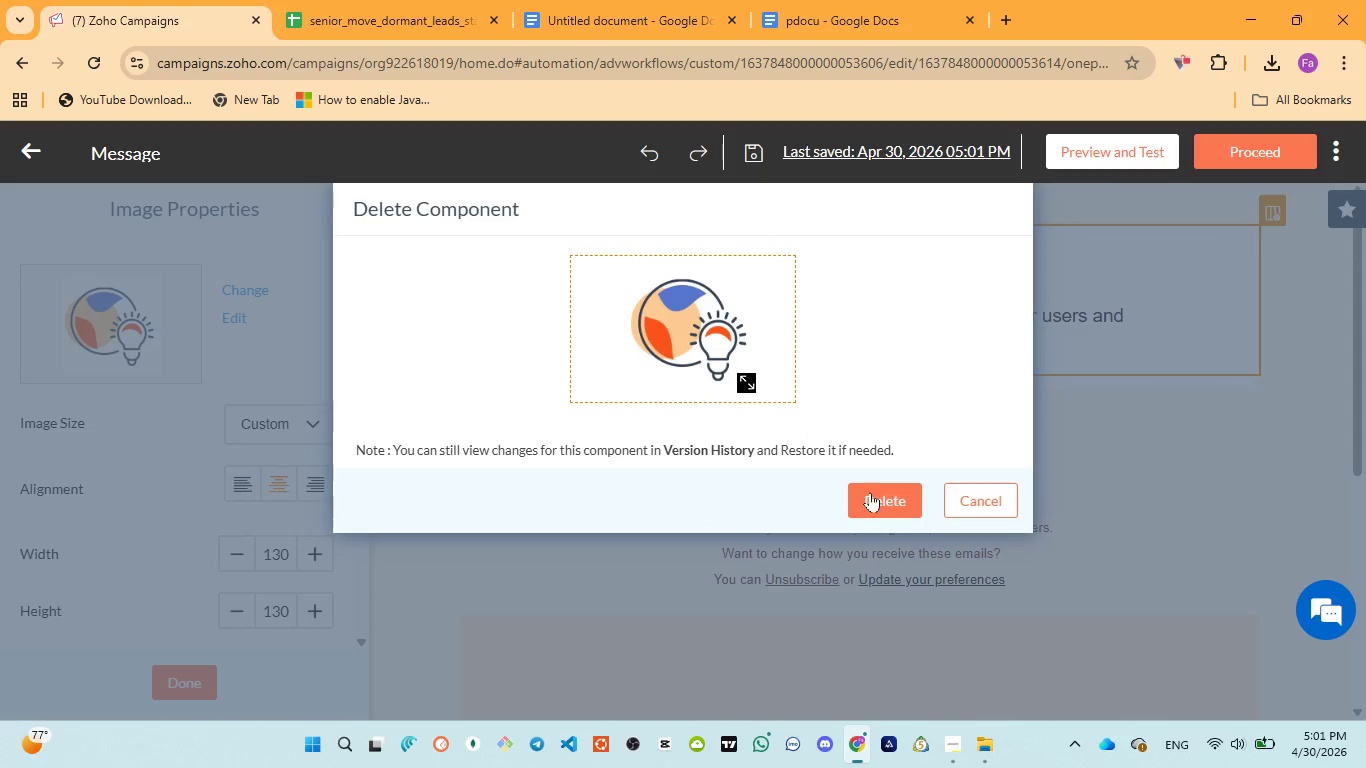 
left_click([870, 493])
 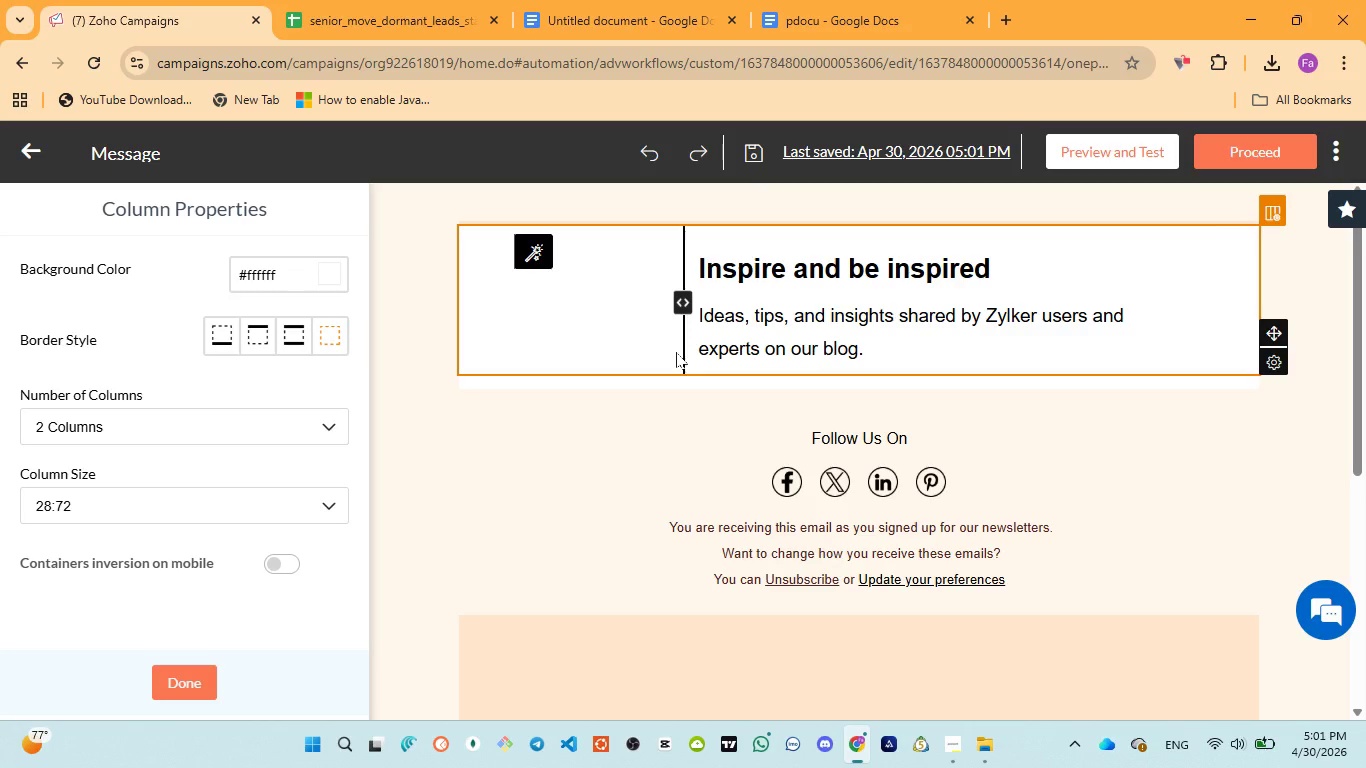 
scroll: coordinate [799, 389], scroll_direction: up, amount: 3.0
 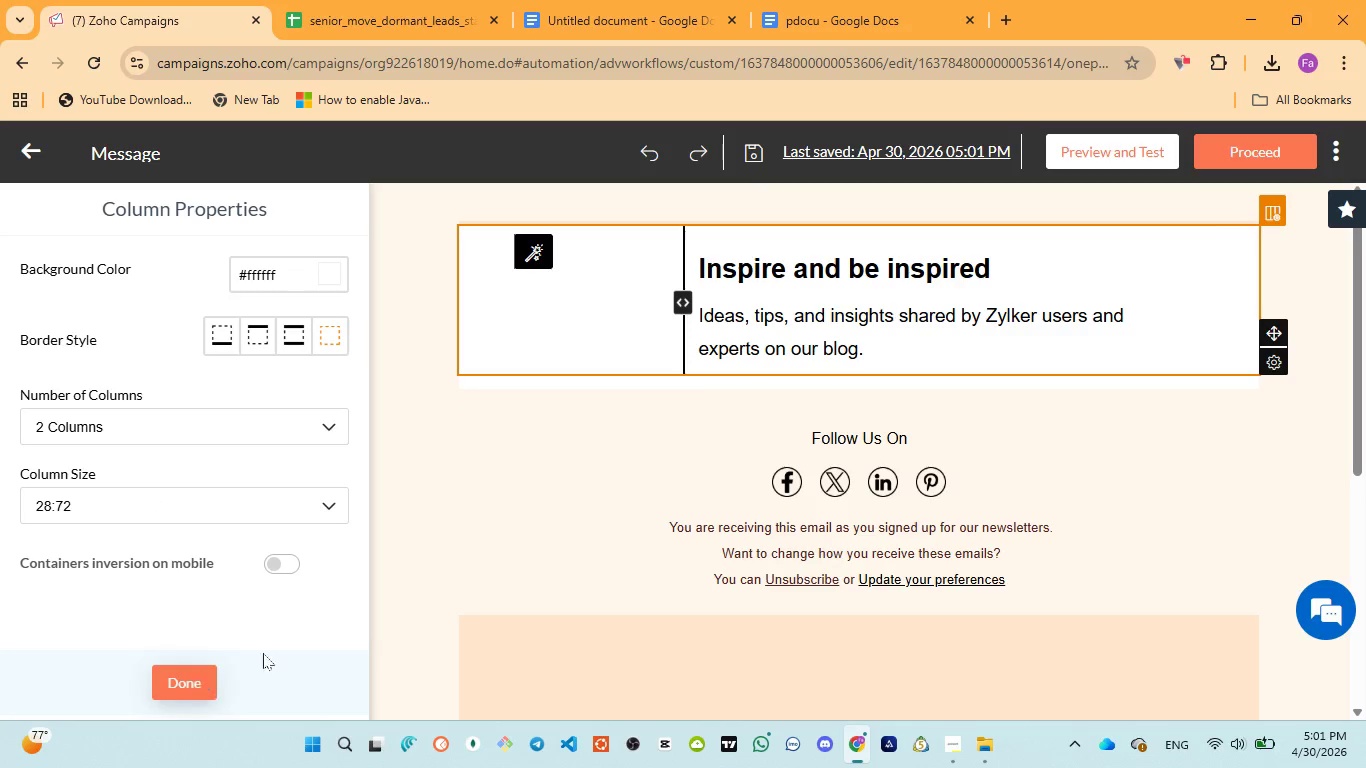 
left_click([1115, 470])
 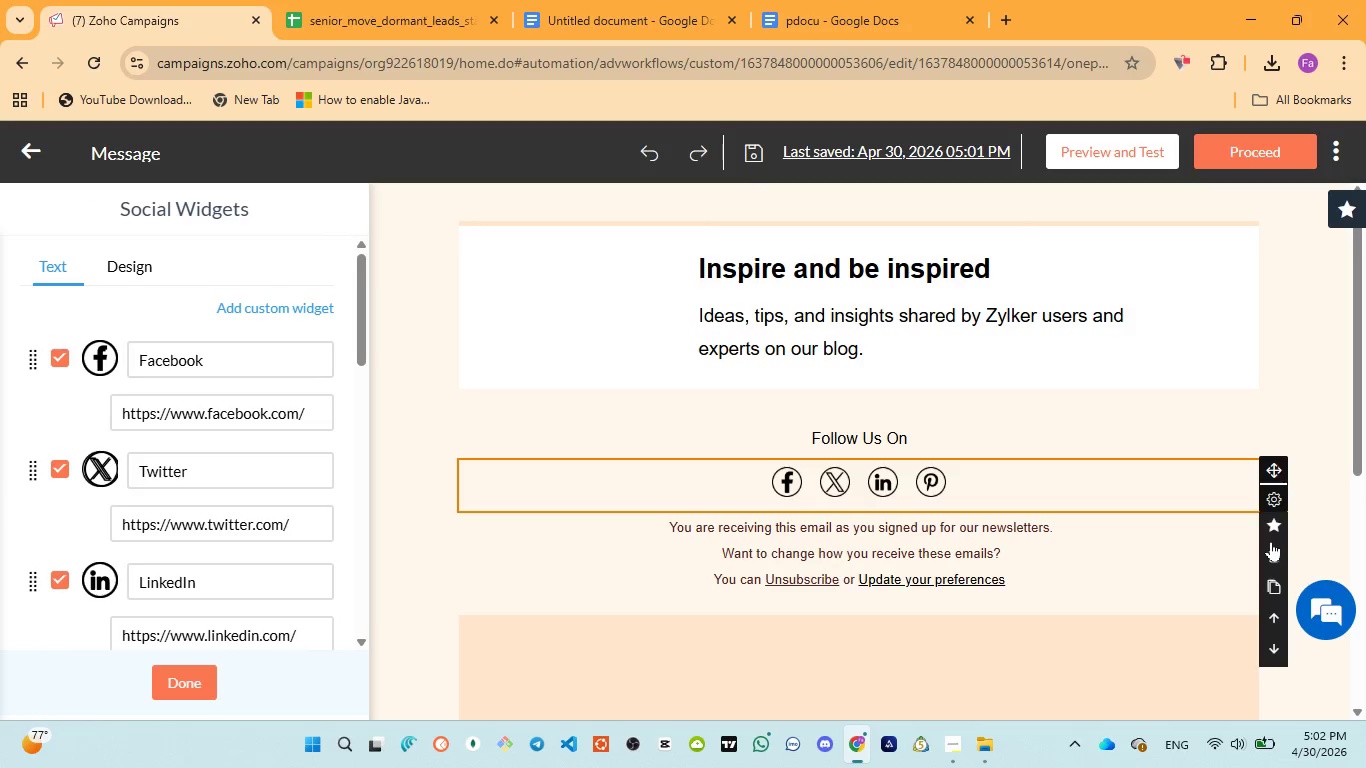 
left_click([1270, 545])
 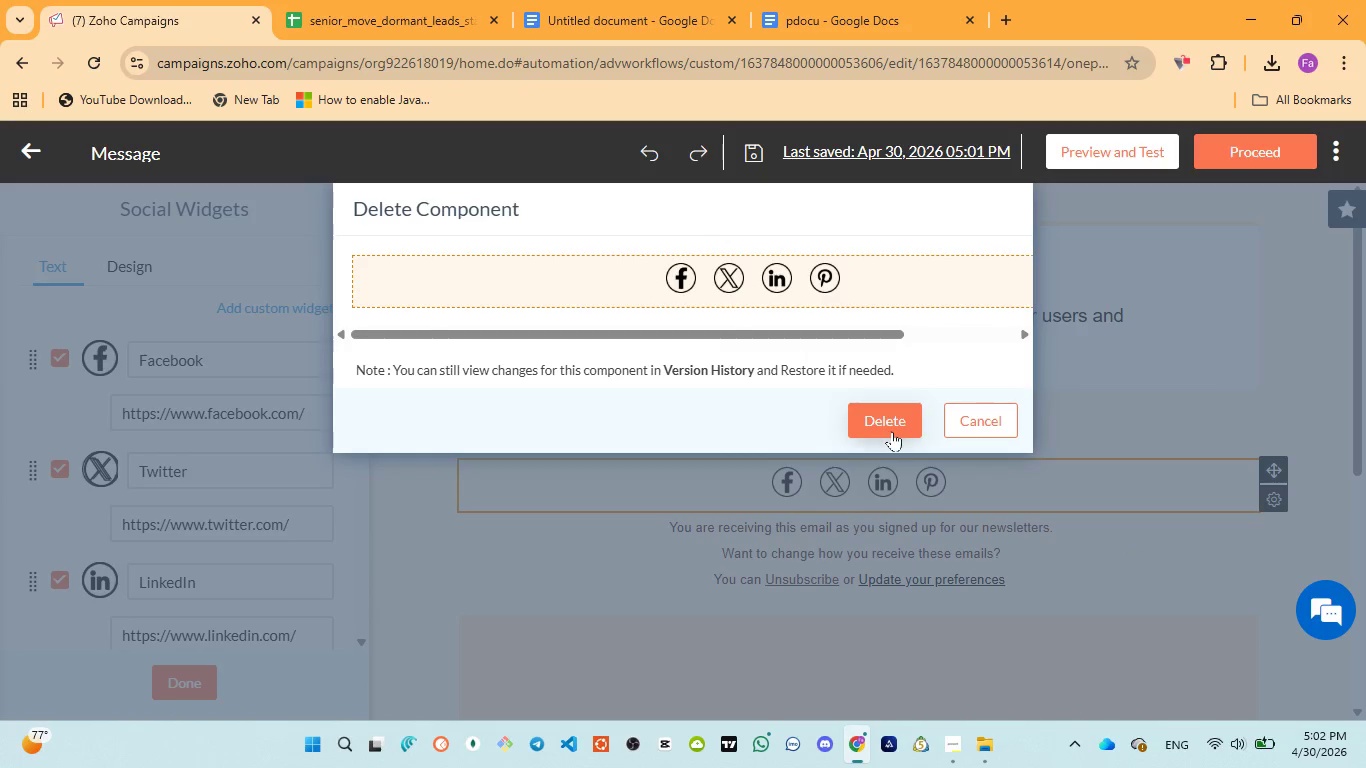 
left_click([892, 426])
 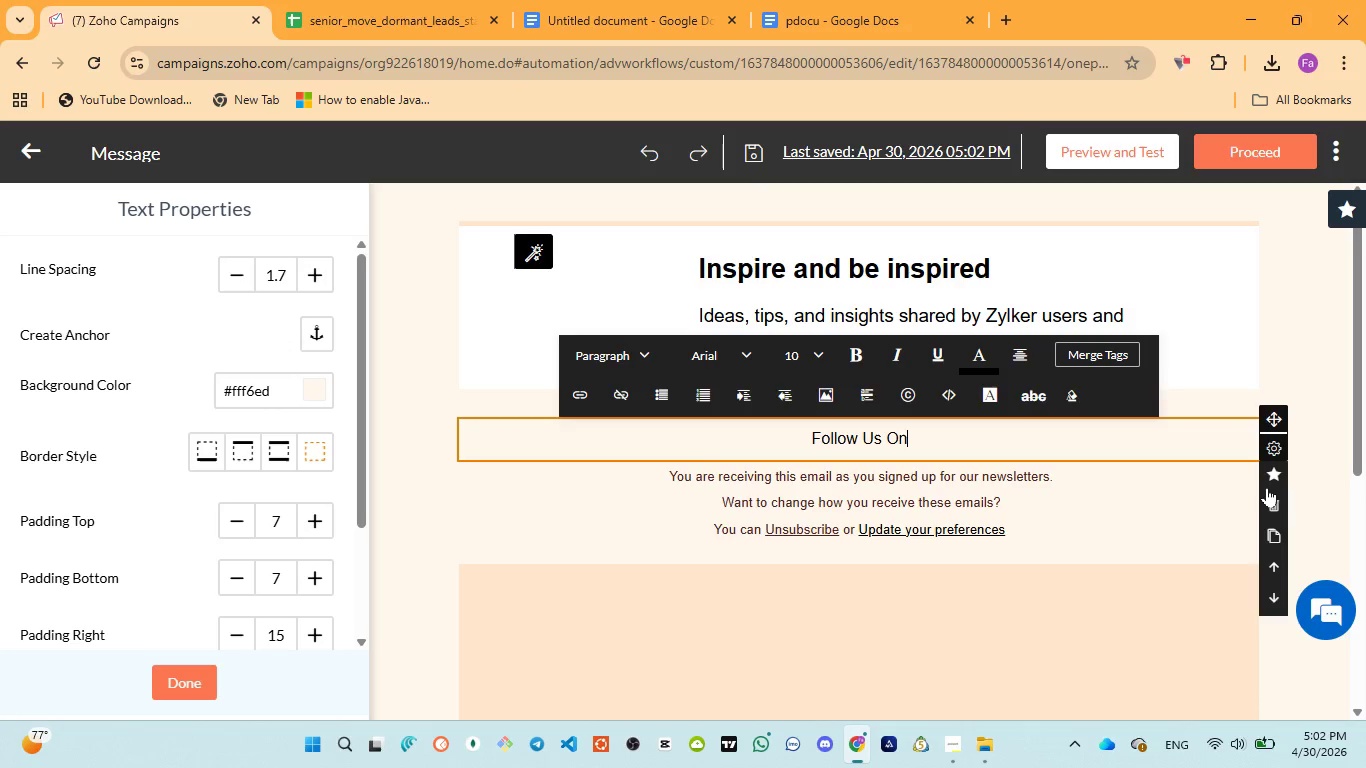 
left_click([1270, 502])
 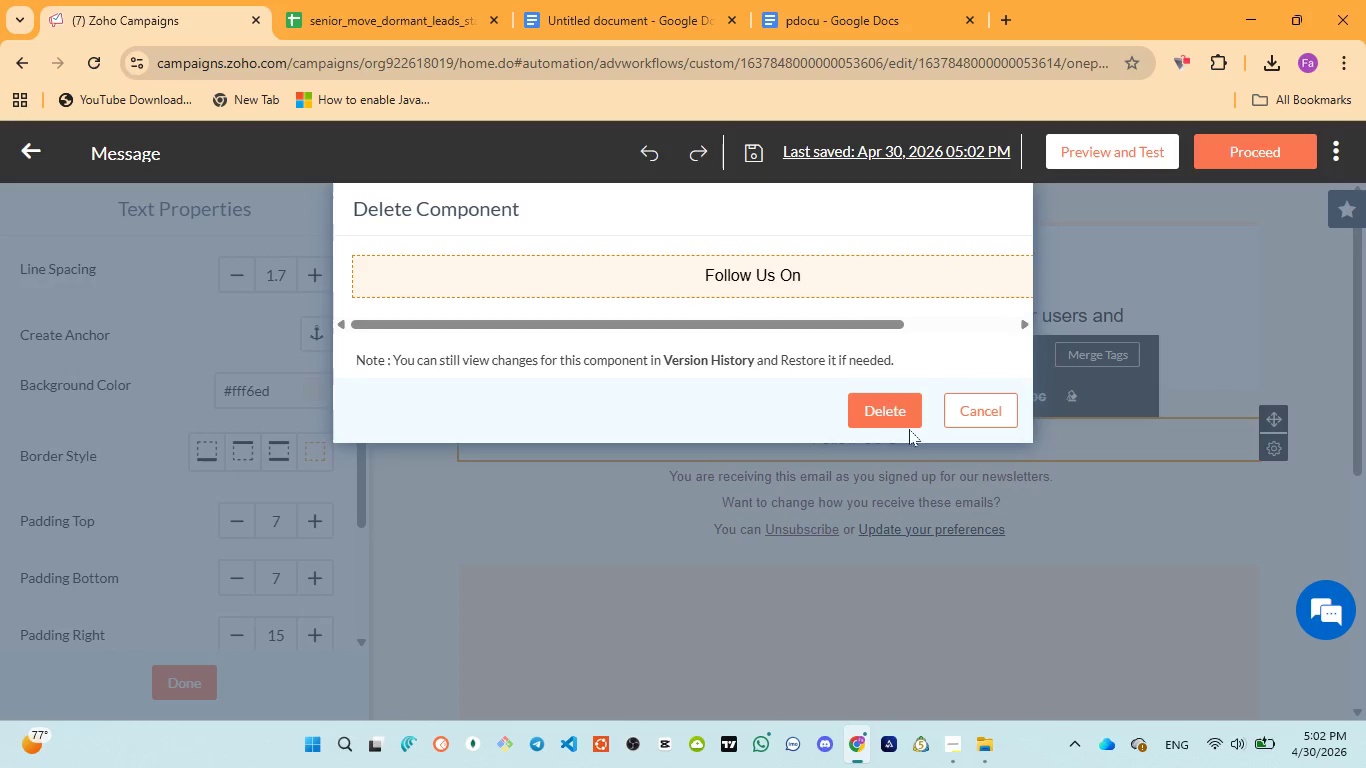 
left_click([885, 400])
 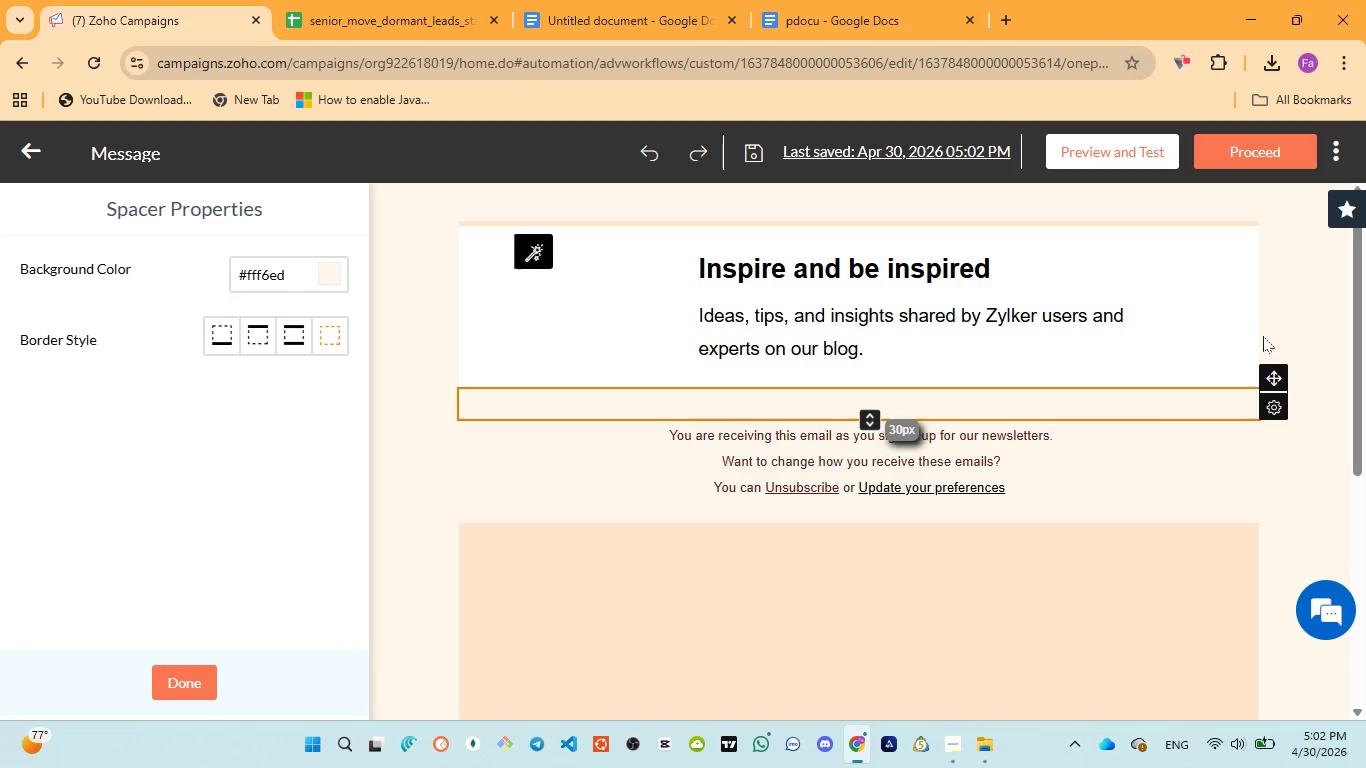 
wait(5.77)
 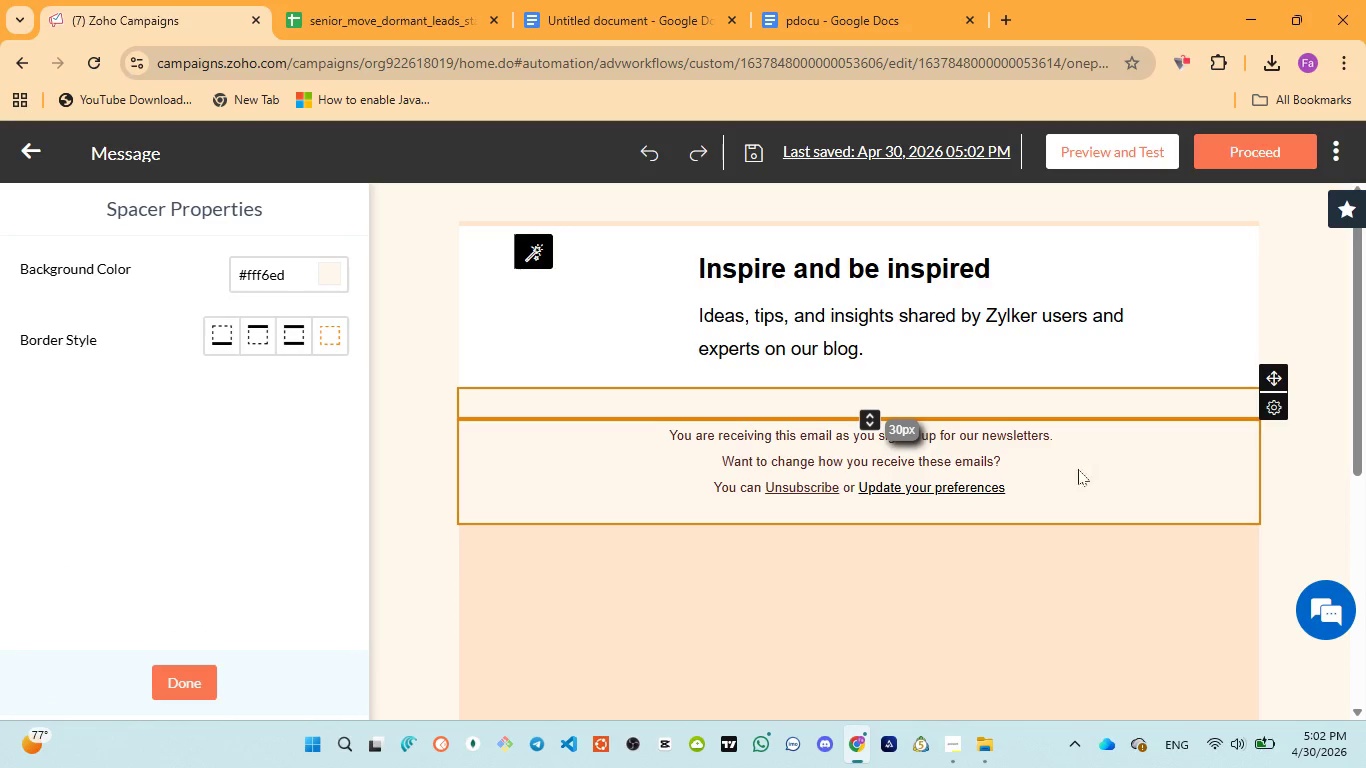 
left_click([976, 328])
 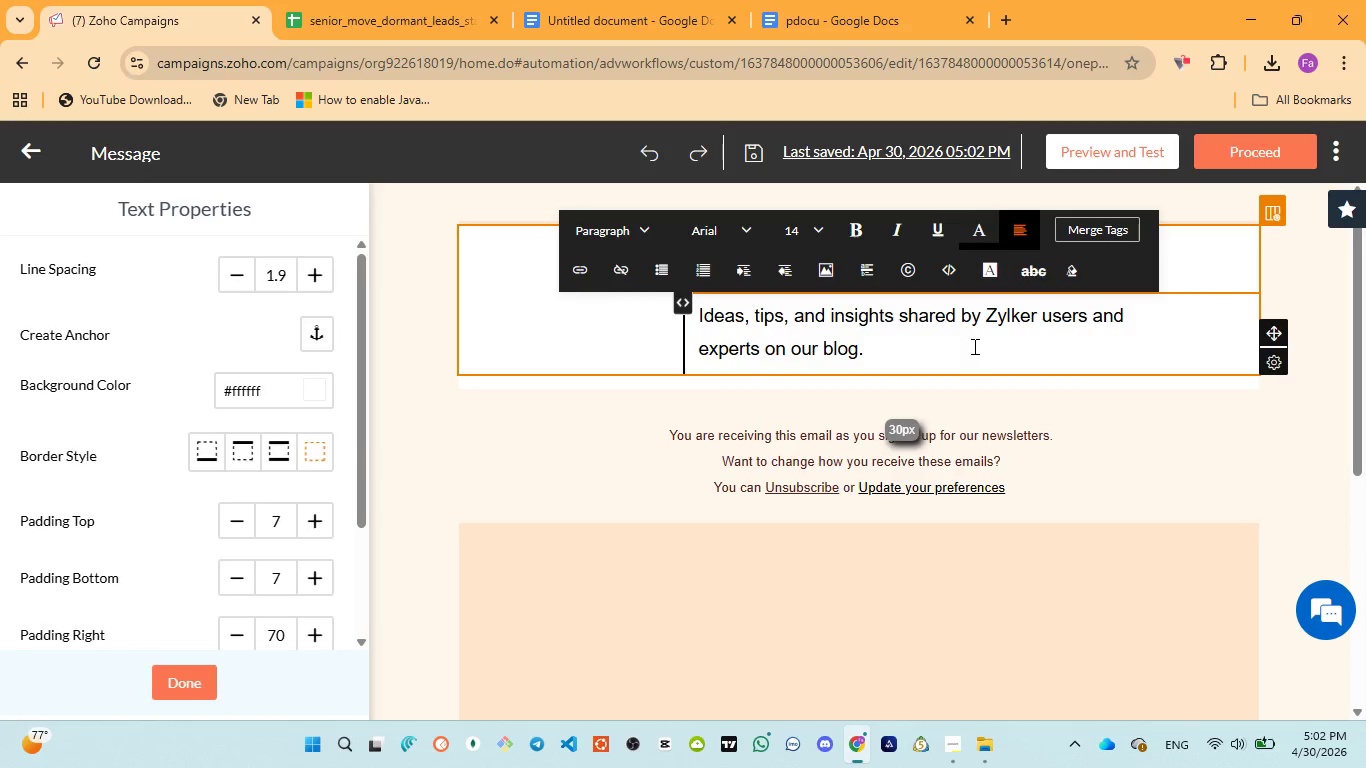 
scroll: coordinate [973, 346], scroll_direction: up, amount: 3.0
 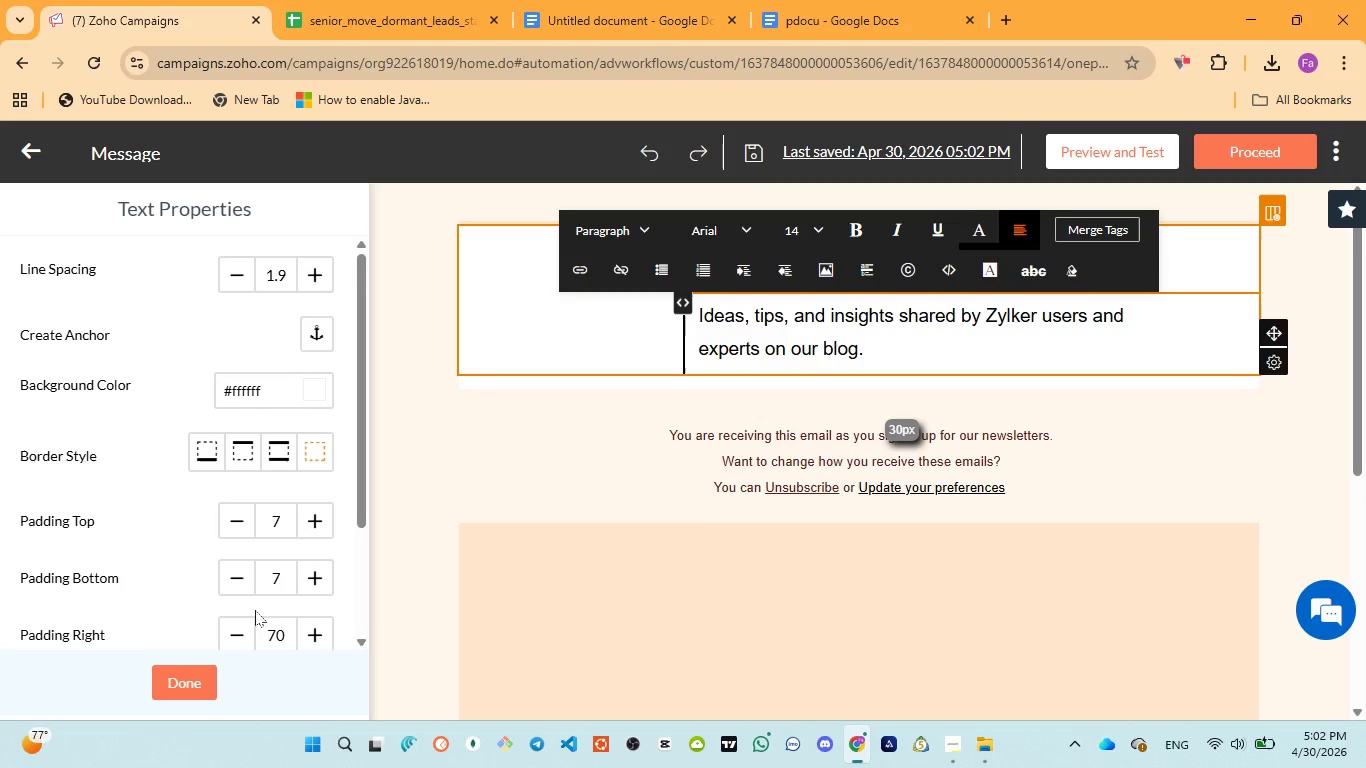 
left_click([190, 675])
 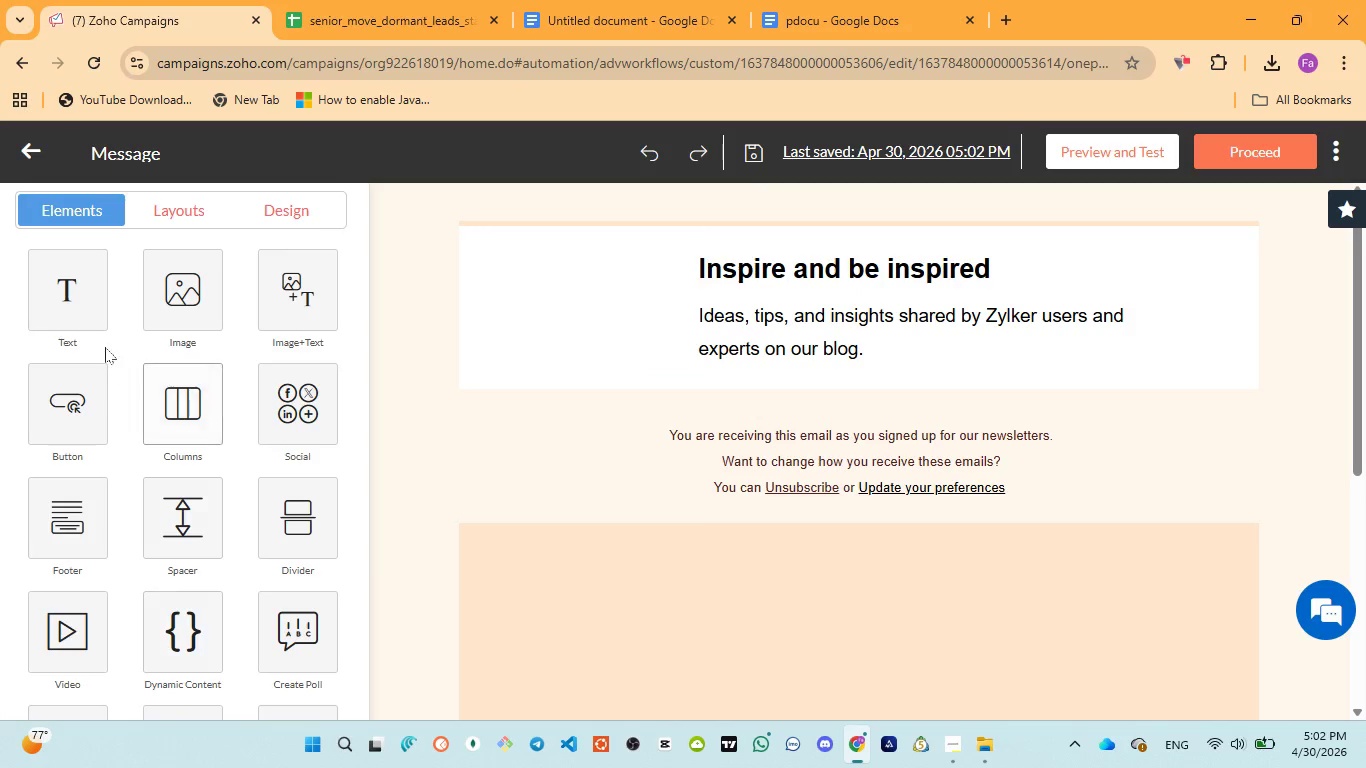 
left_click_drag(start_coordinate=[64, 293], to_coordinate=[861, 254])
 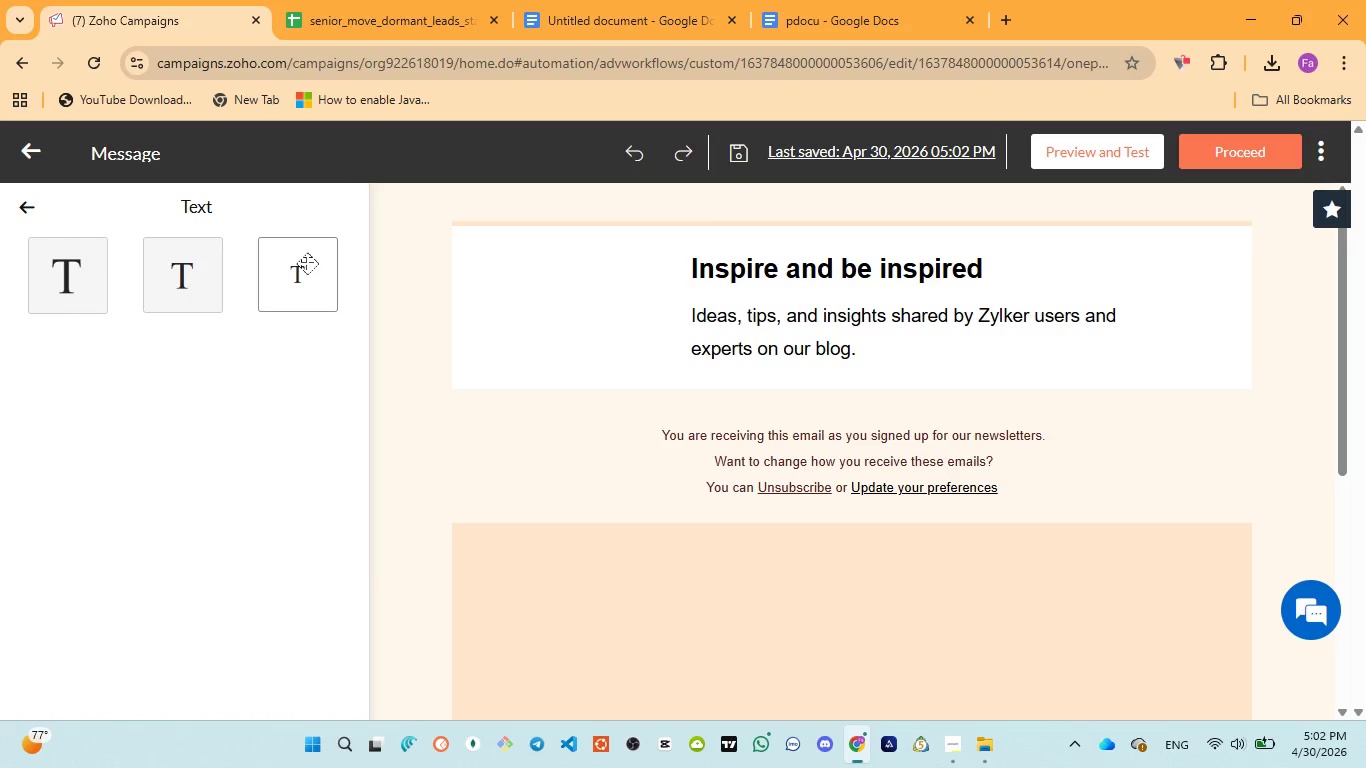 
left_click_drag(start_coordinate=[296, 276], to_coordinate=[790, 215])
 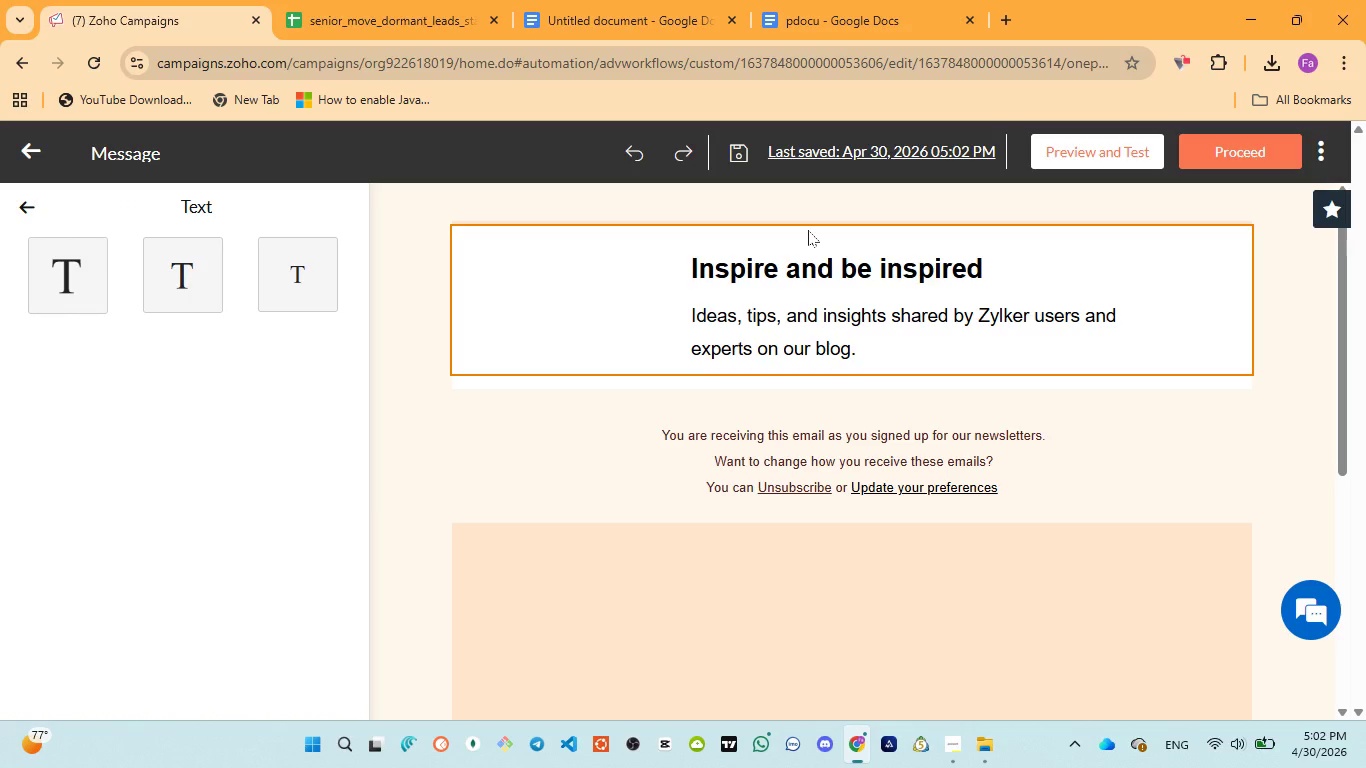 
left_click([793, 207])
 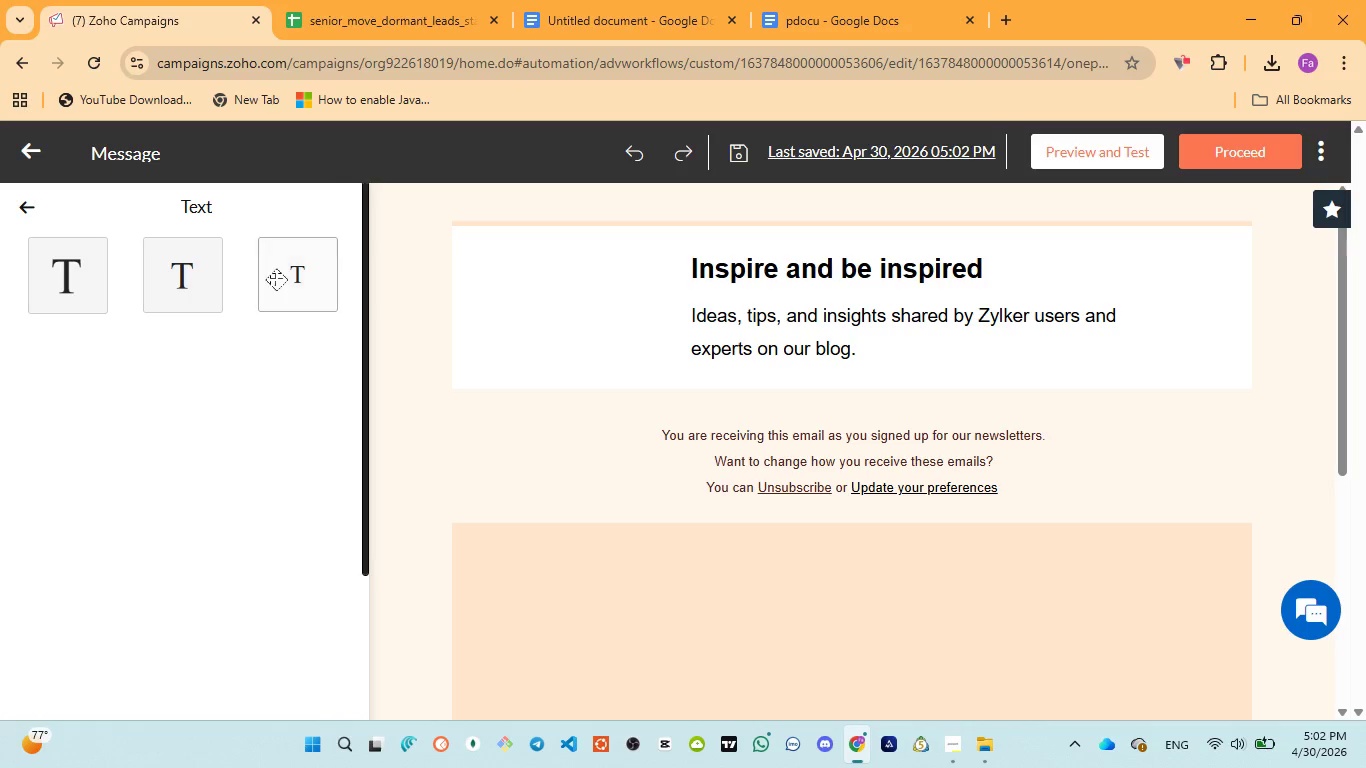 
left_click_drag(start_coordinate=[278, 279], to_coordinate=[760, 179])
 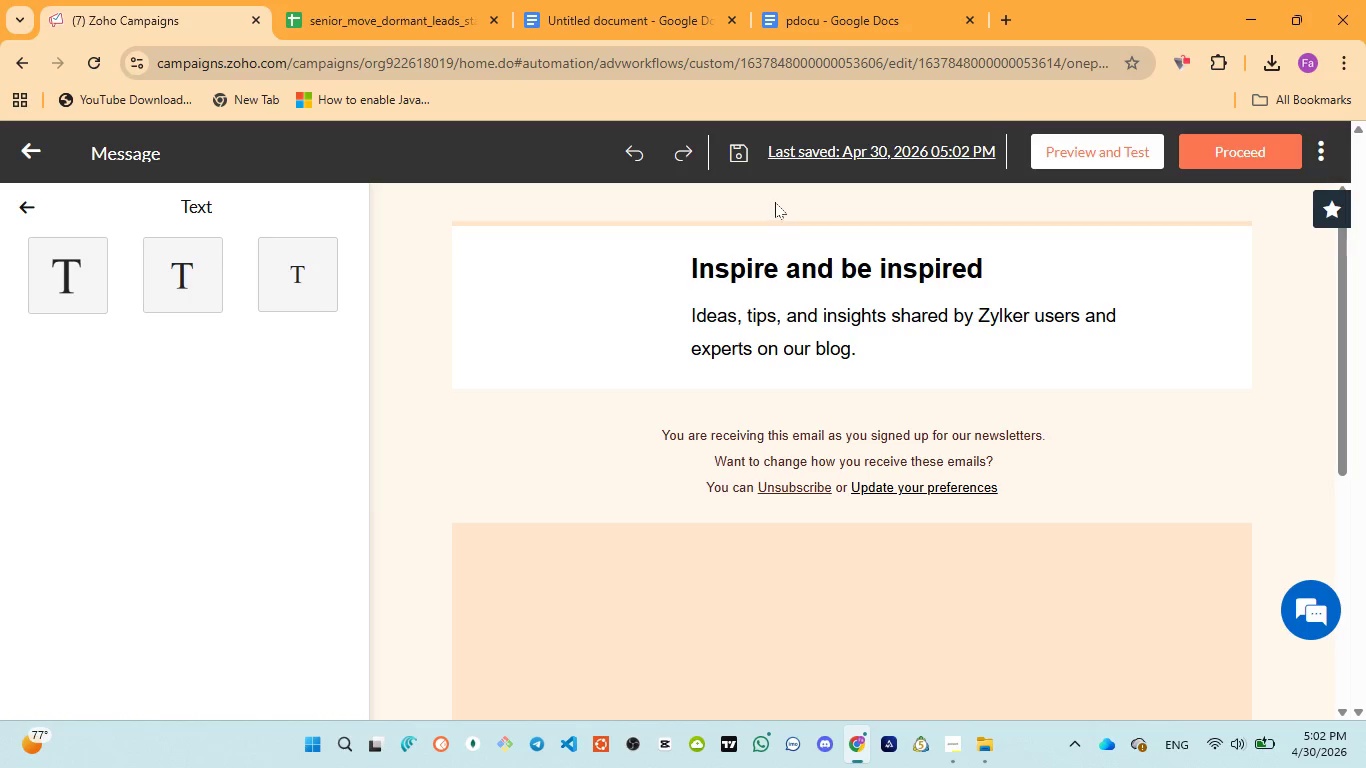 
left_click([775, 201])
 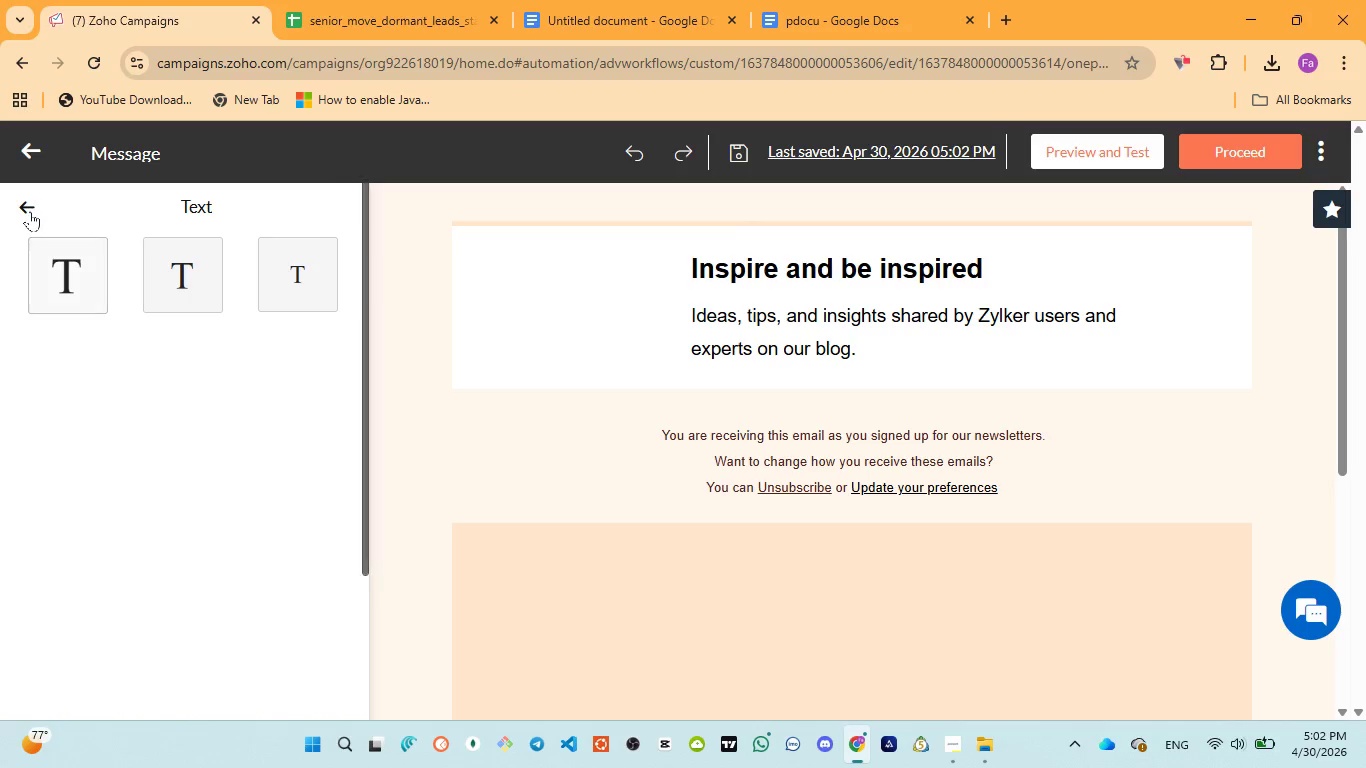 
left_click([30, 211])
 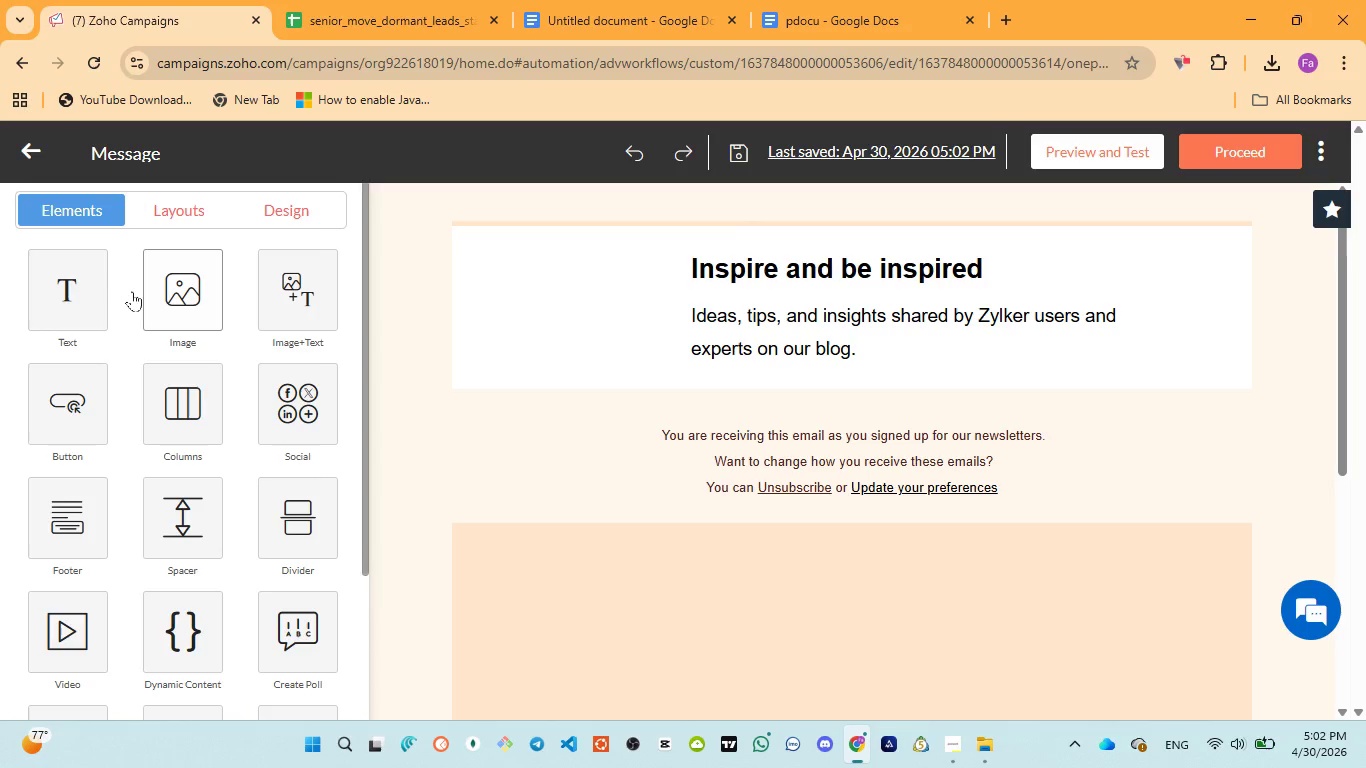 
mouse_move([163, 311])
 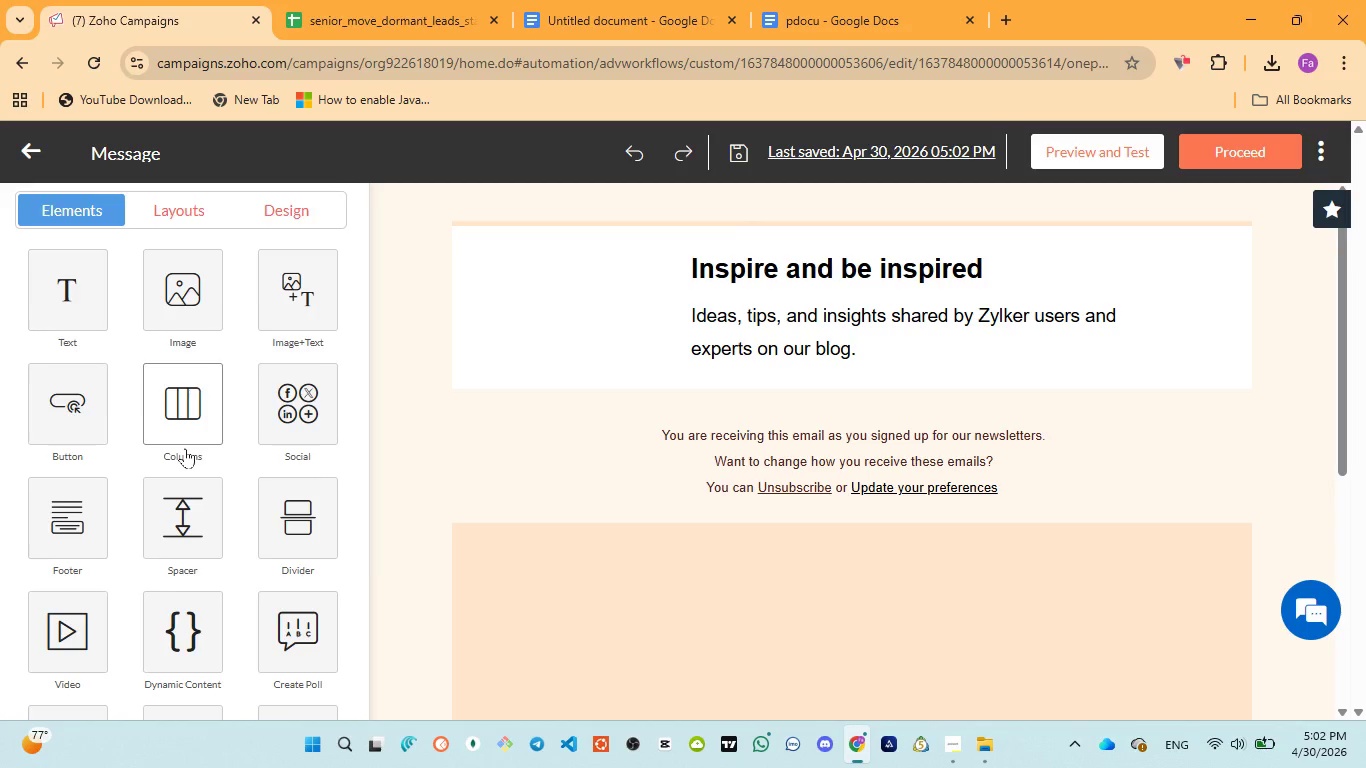 
scroll: coordinate [186, 450], scroll_direction: down, amount: 5.0
 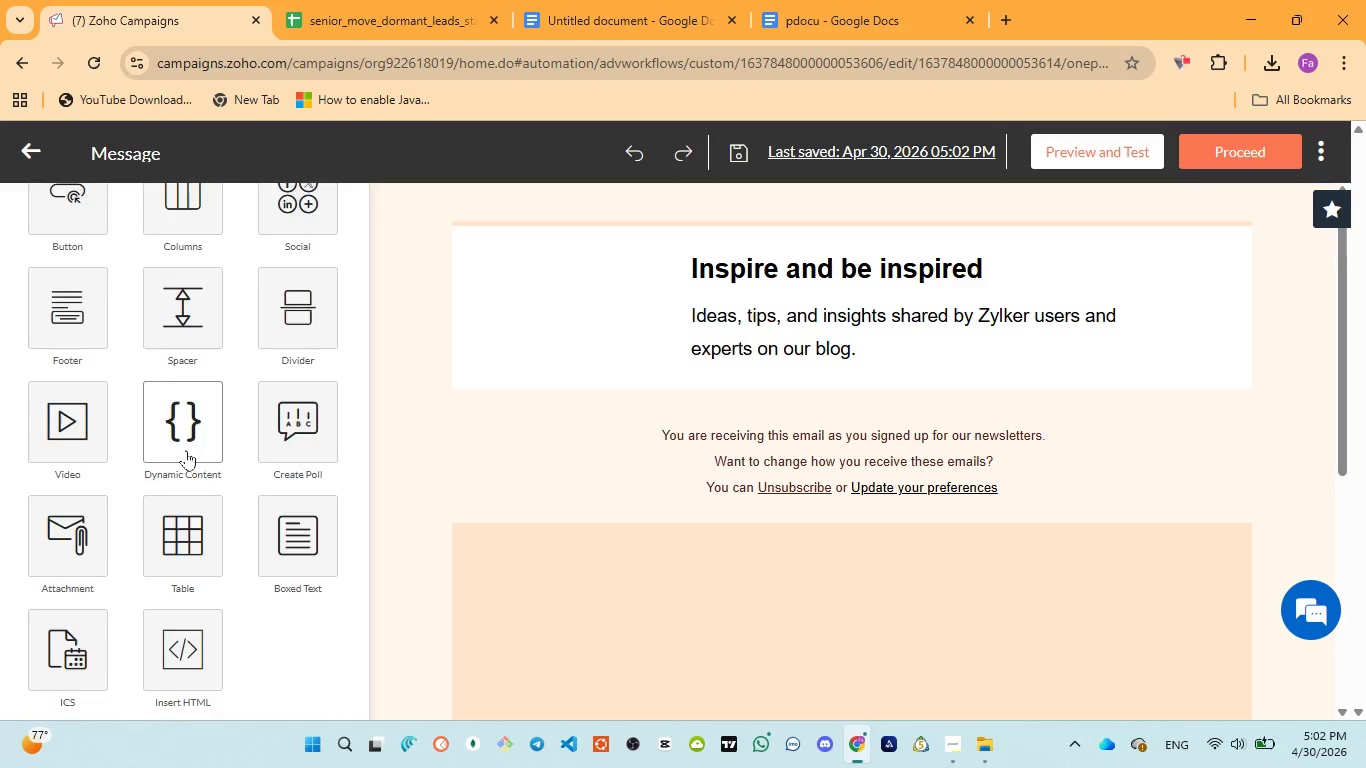 
scroll: coordinate [186, 450], scroll_direction: up, amount: 5.0
 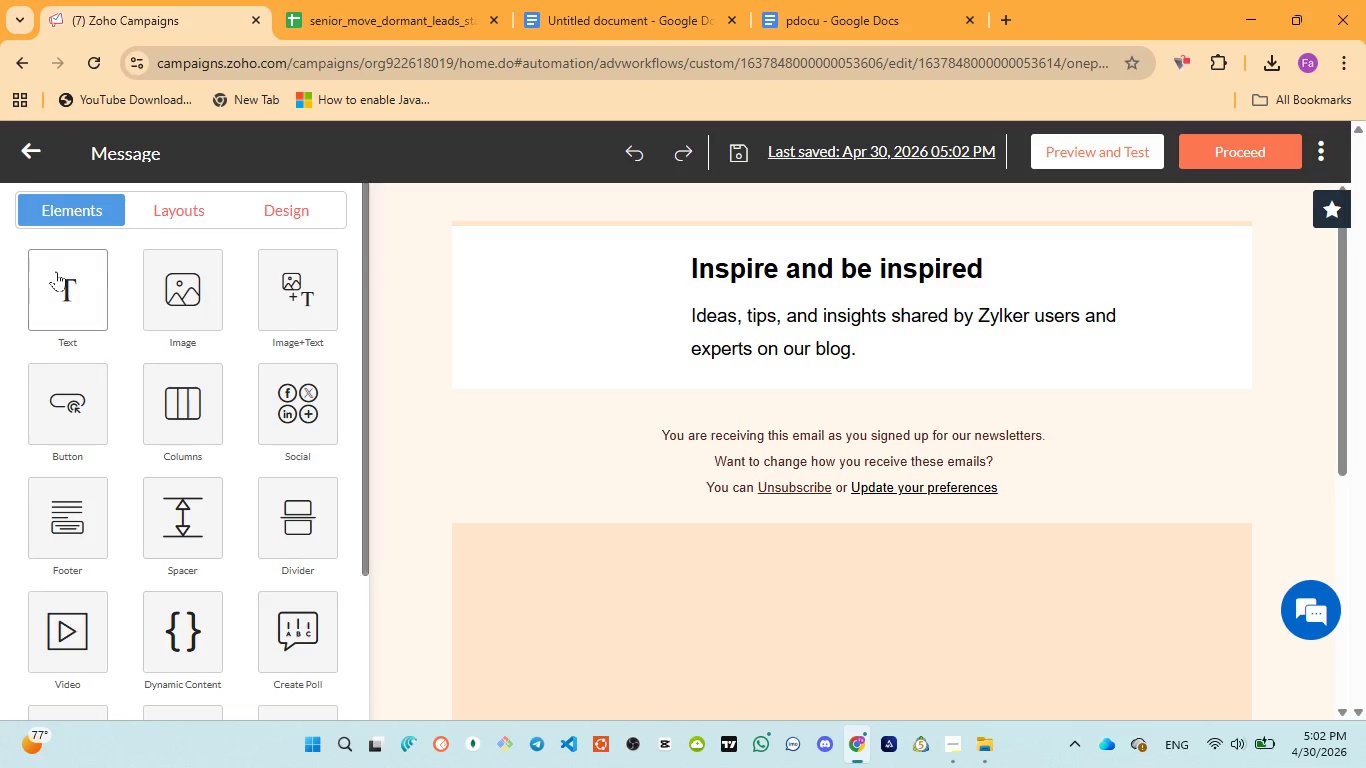 
left_click_drag(start_coordinate=[56, 271], to_coordinate=[460, 262])
 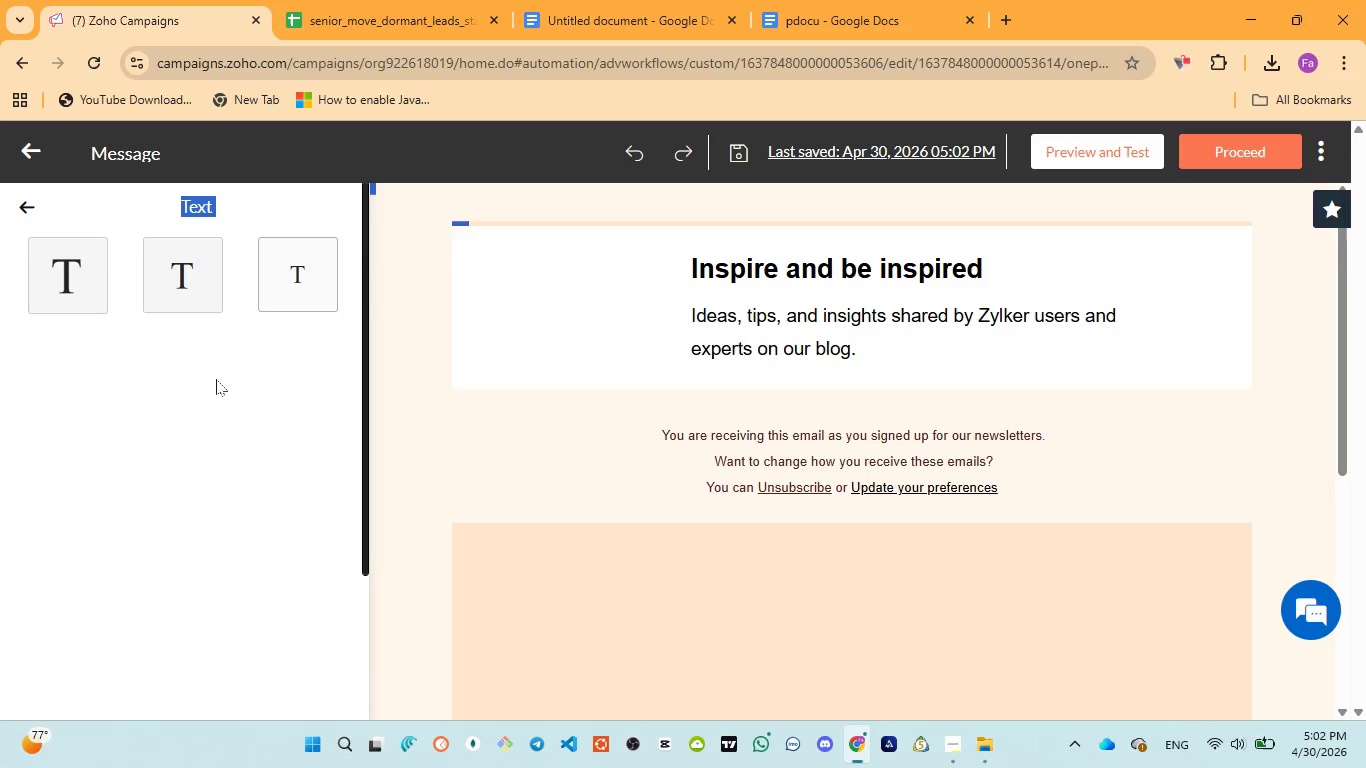 
left_click([216, 379])
 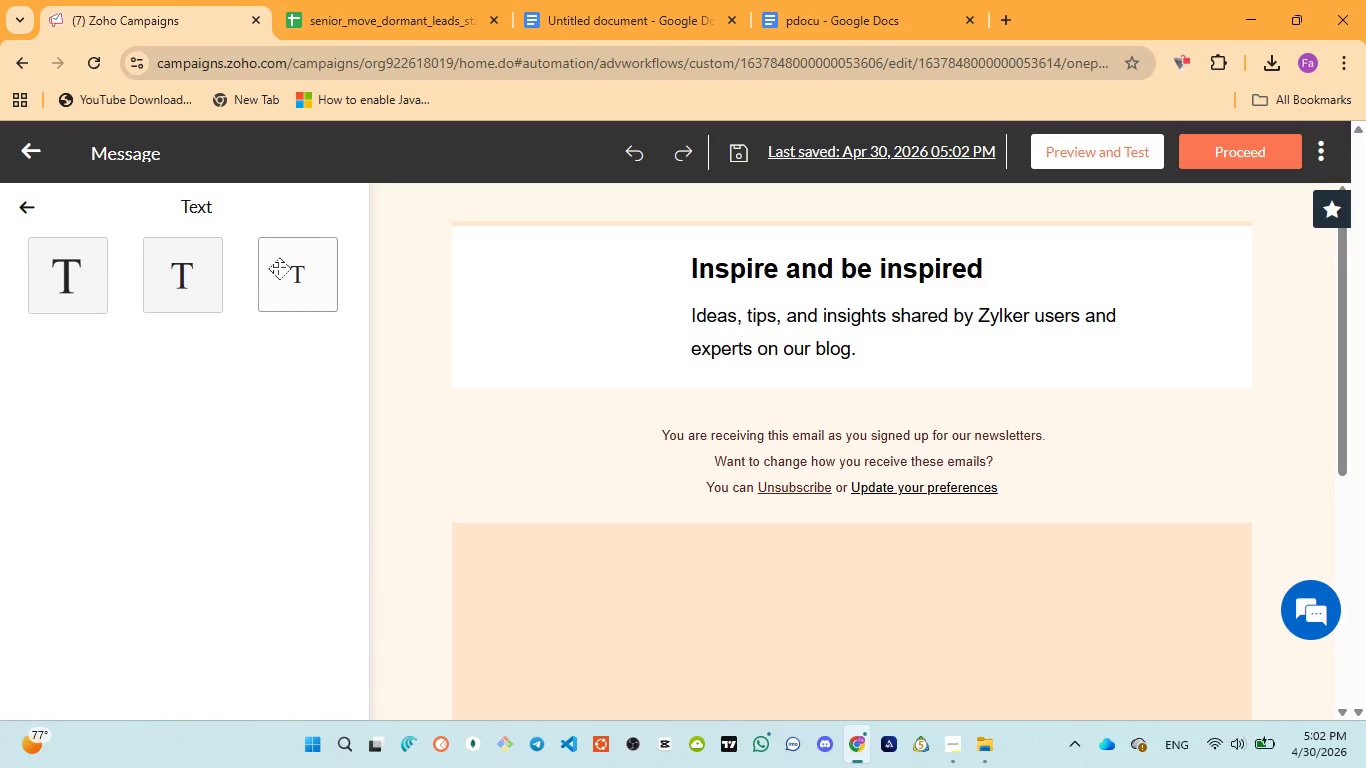 
left_click([279, 268])
 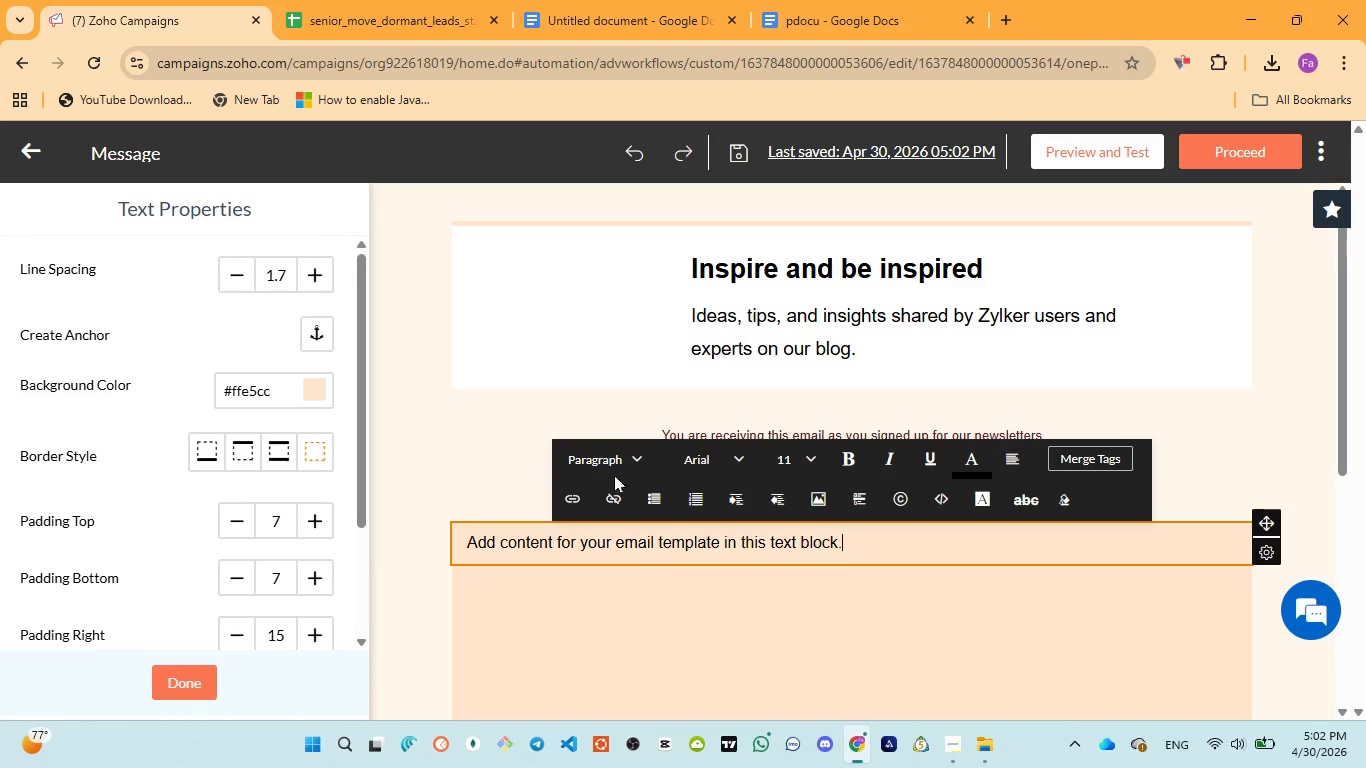 
left_click([651, 229])
 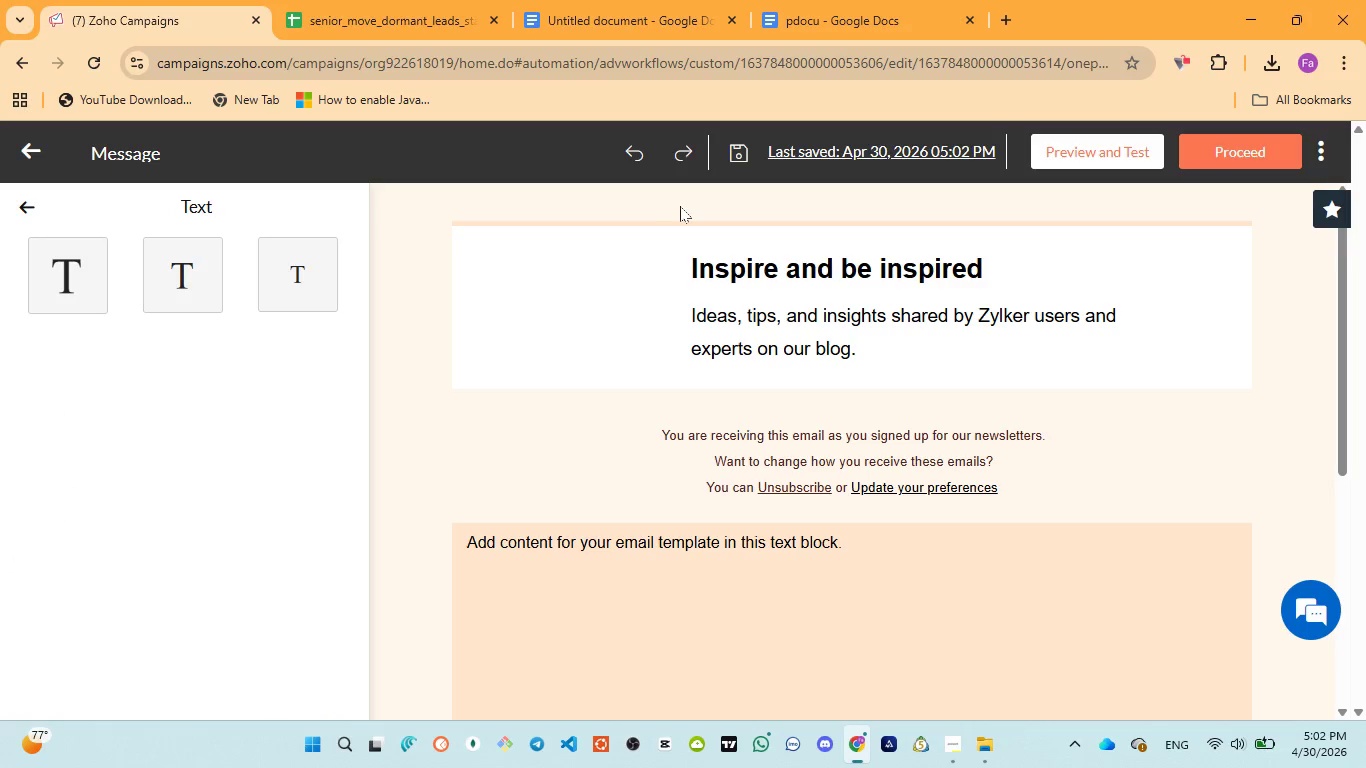 
double_click([683, 206])
 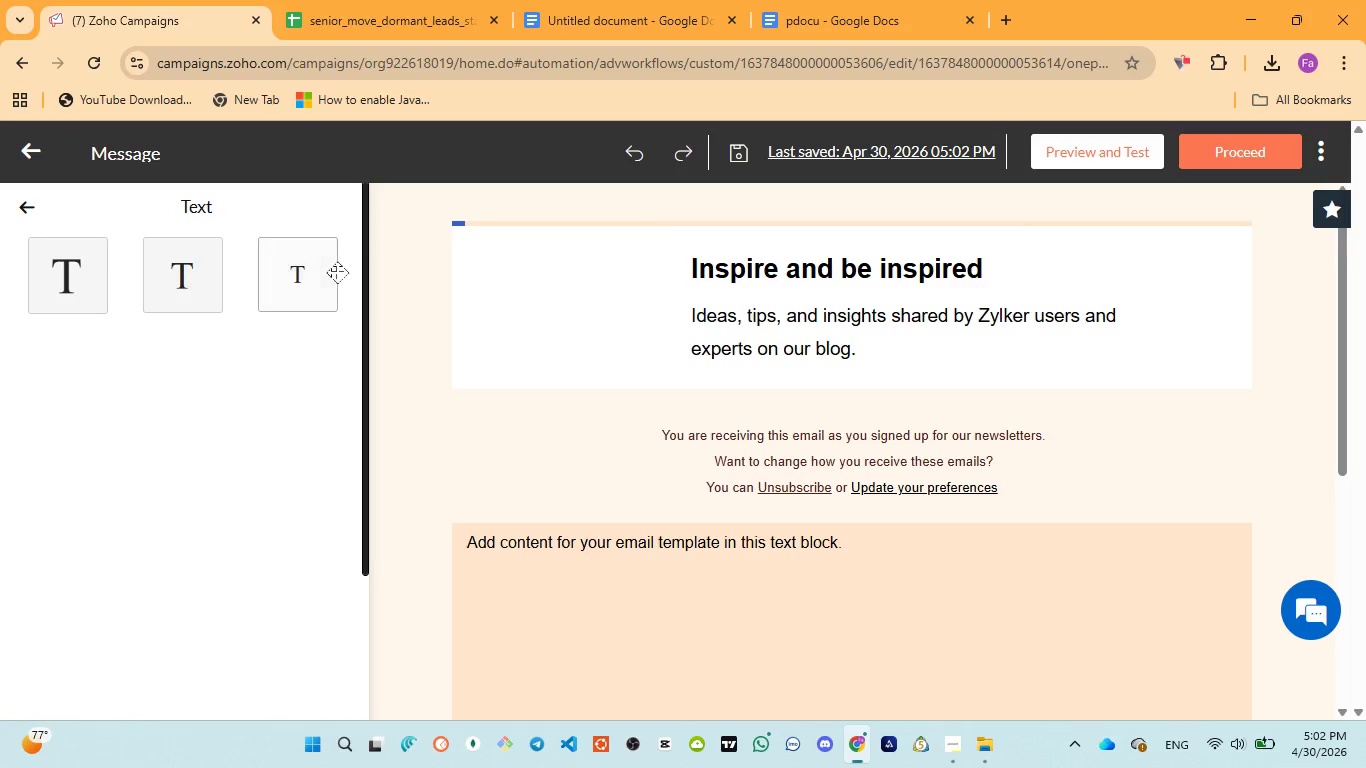 
left_click([305, 275])
 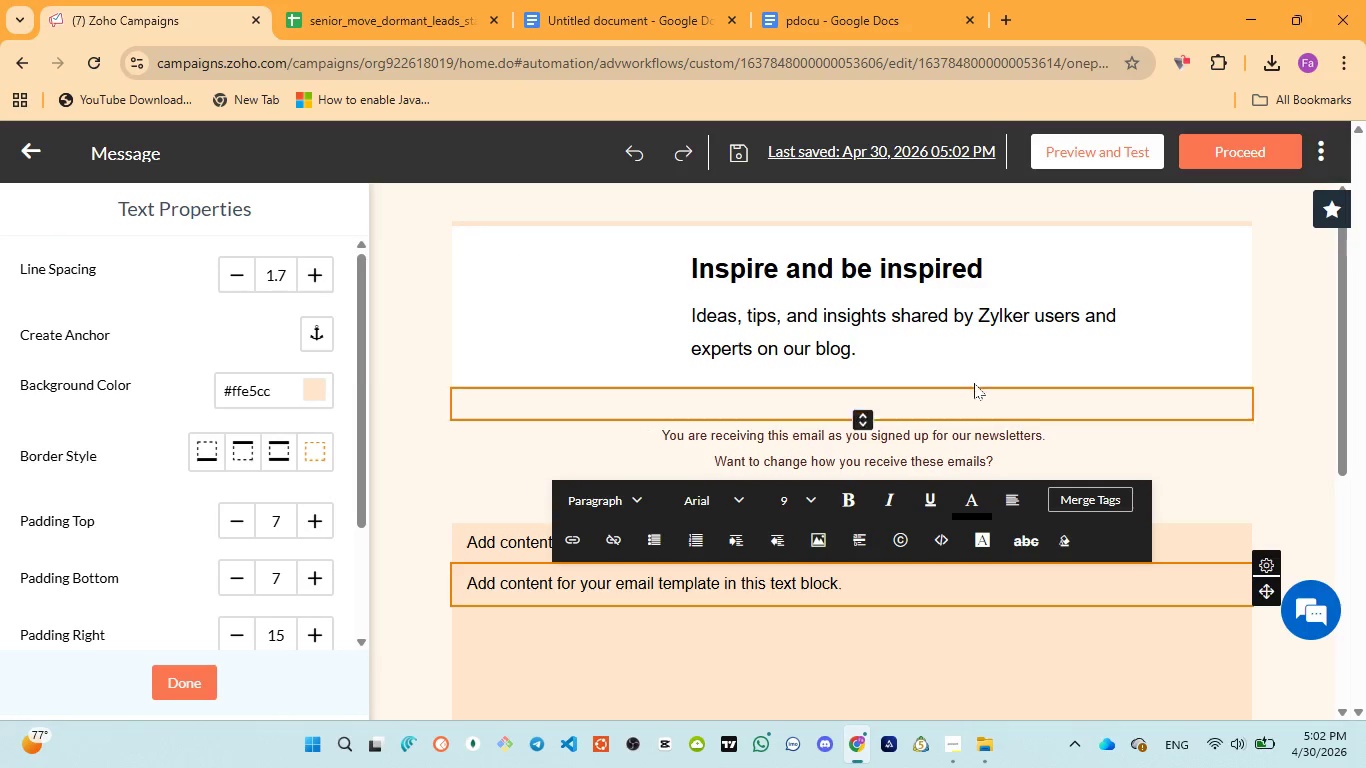 
left_click([952, 645])
 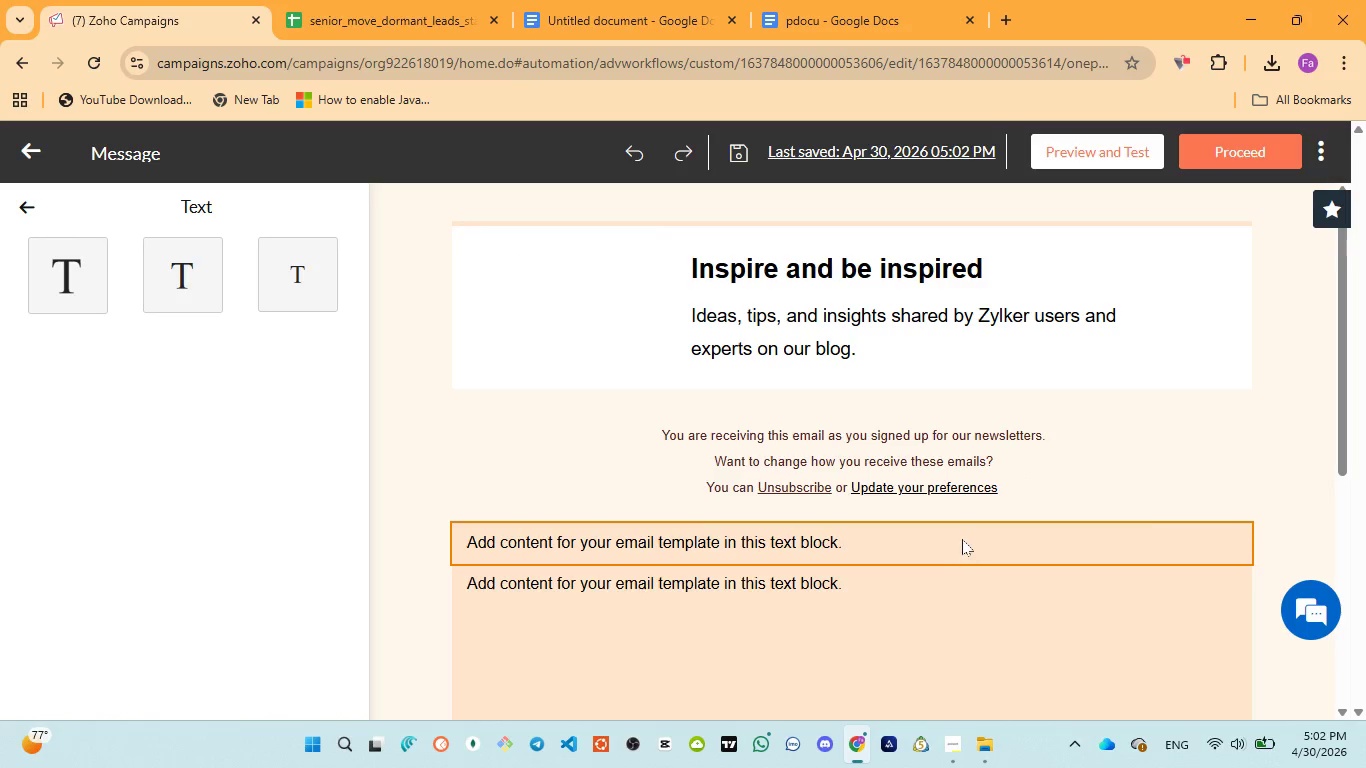 
left_click([958, 535])
 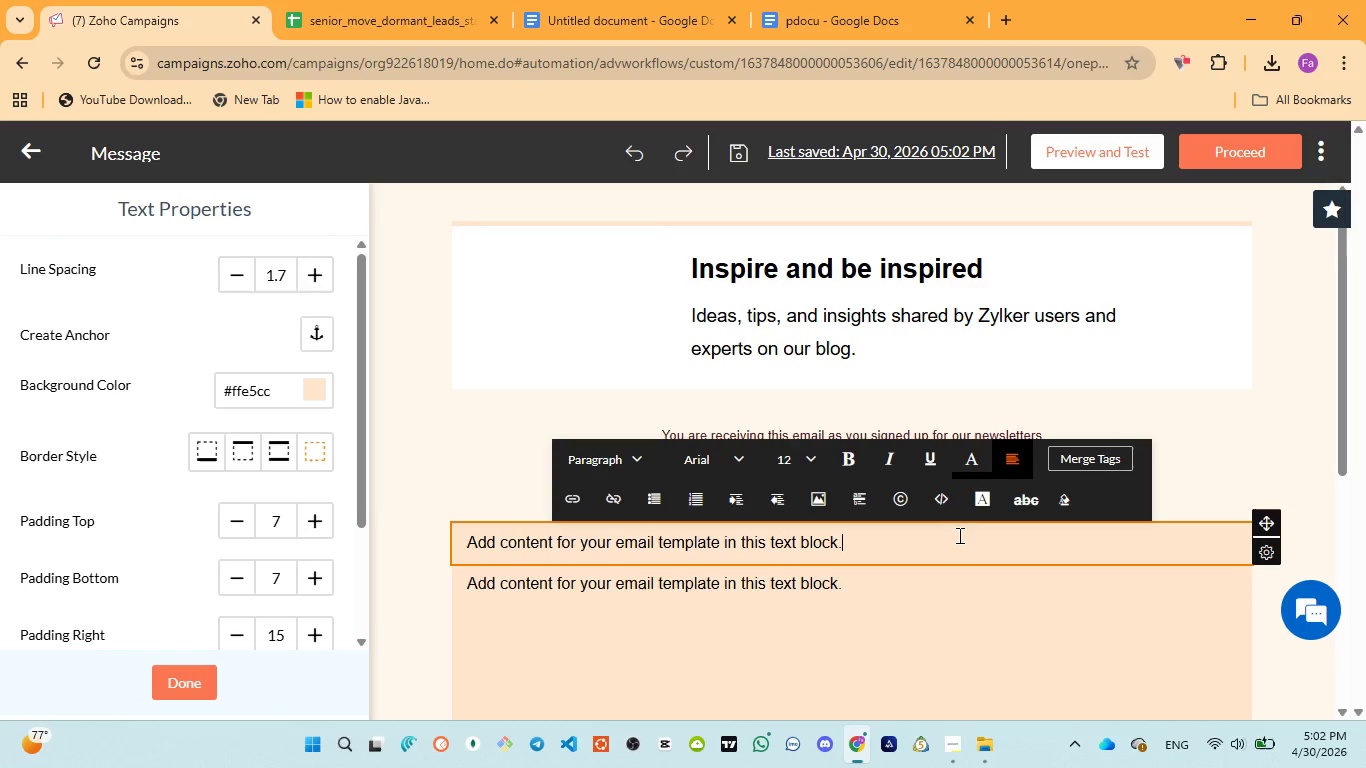 
key(Control+ControlLeft)
 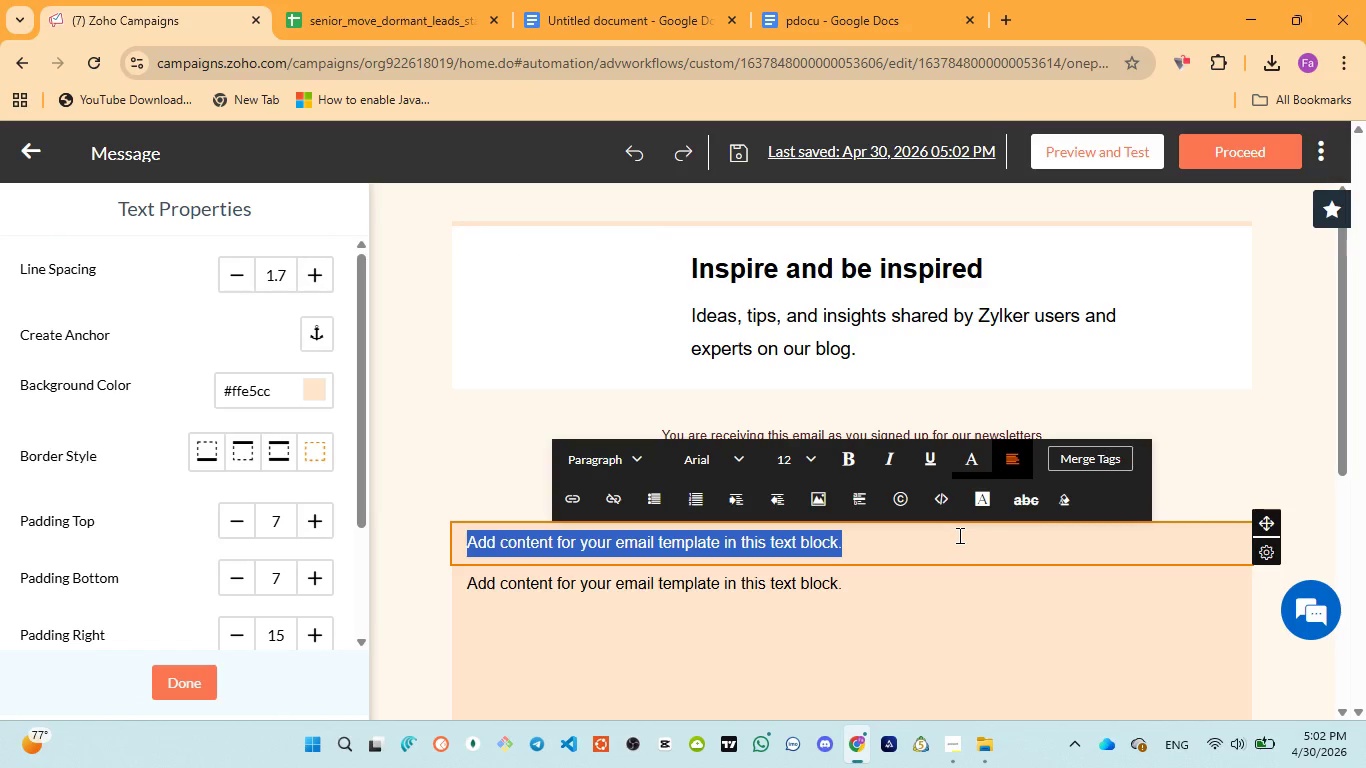 
key(Control+A)
 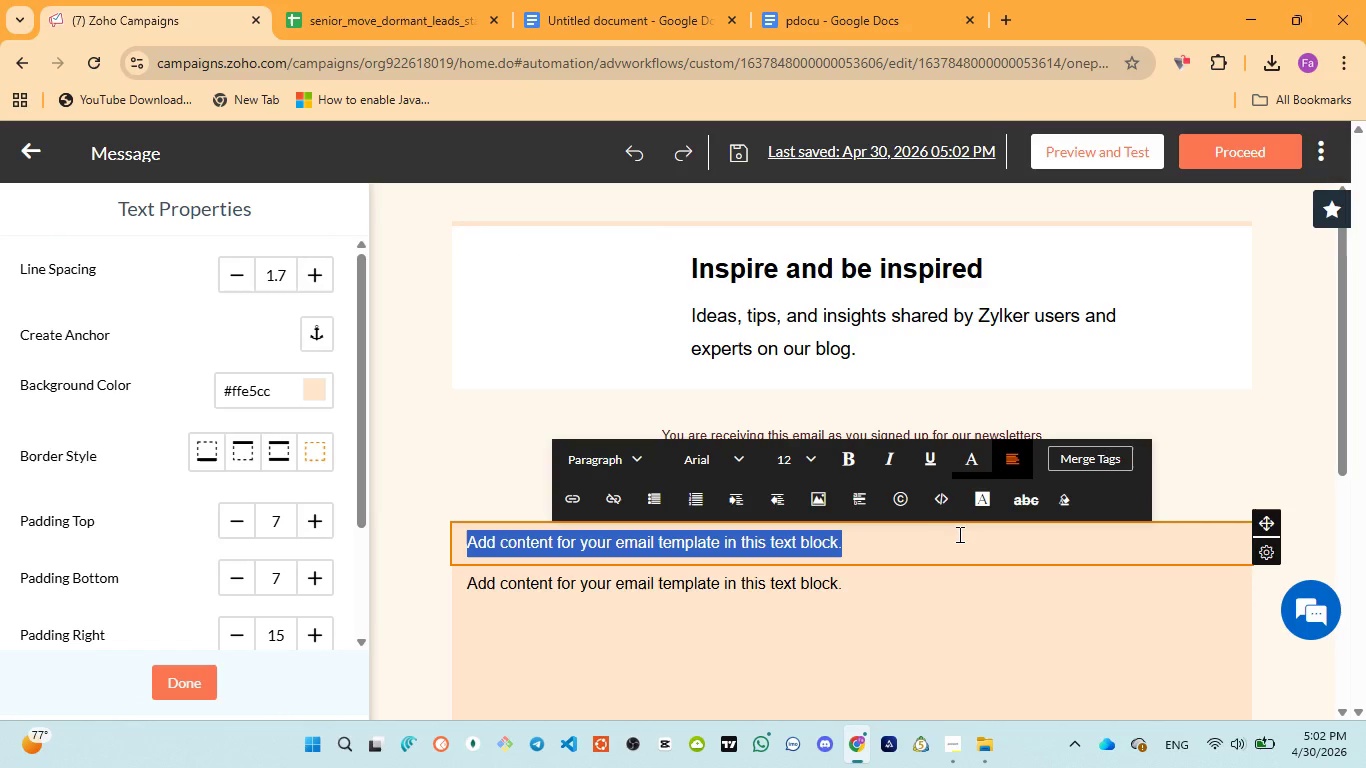 
key(Control+V)
 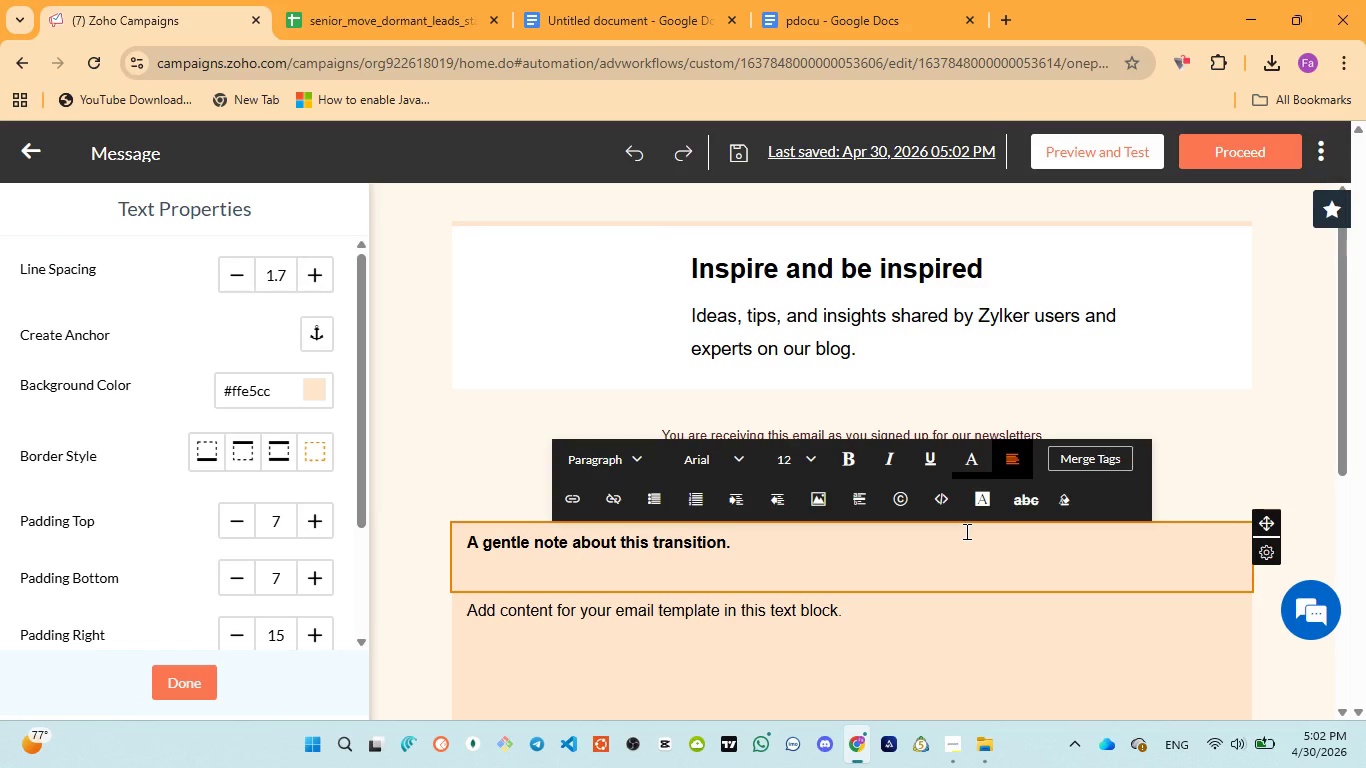 
key(Control+A)
 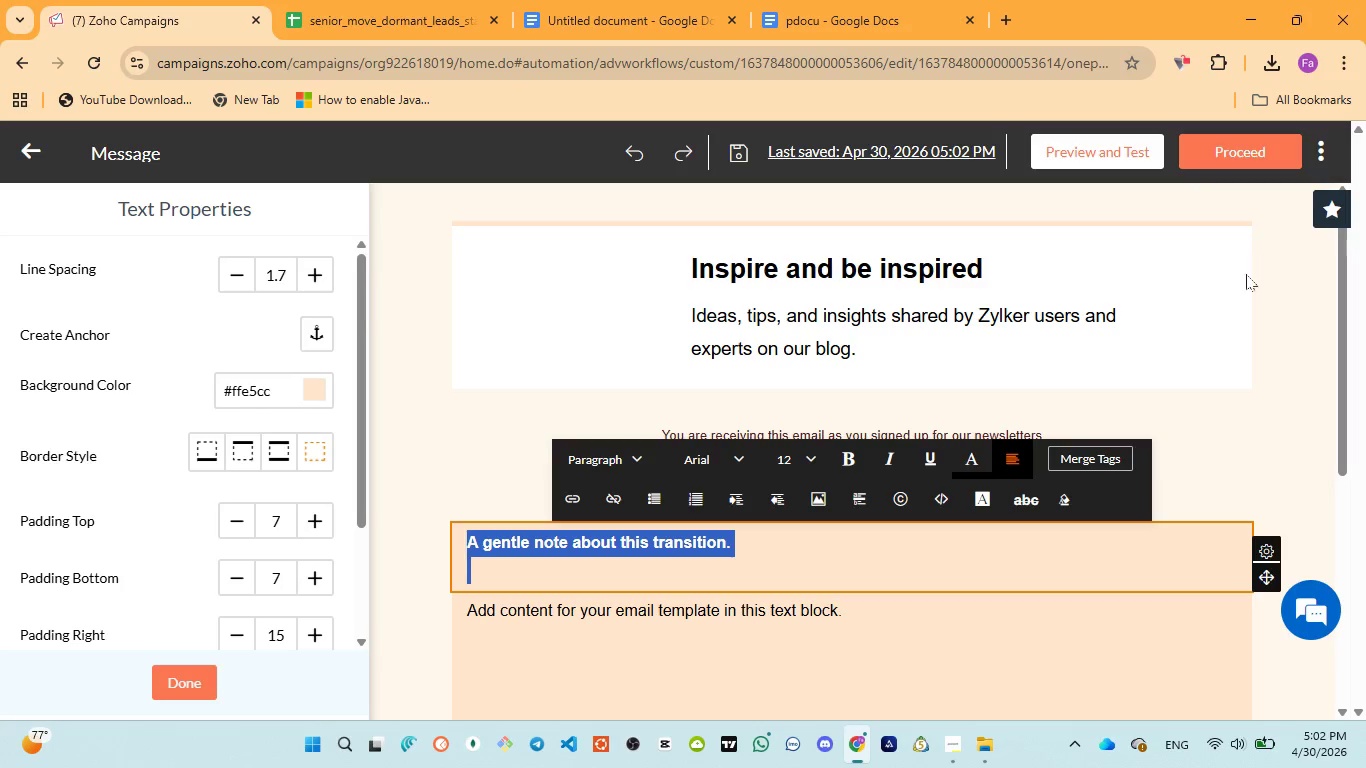 
left_click([1202, 307])
 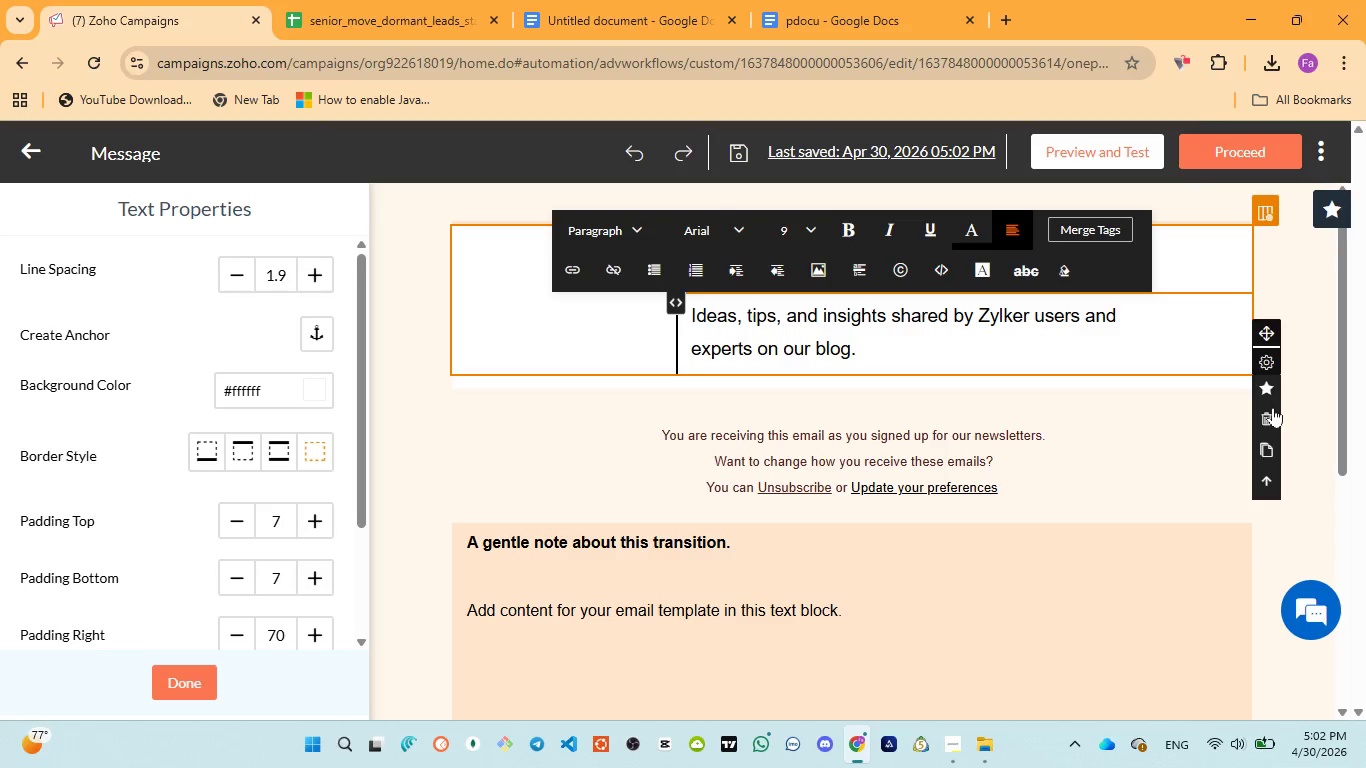 
left_click([1273, 417])
 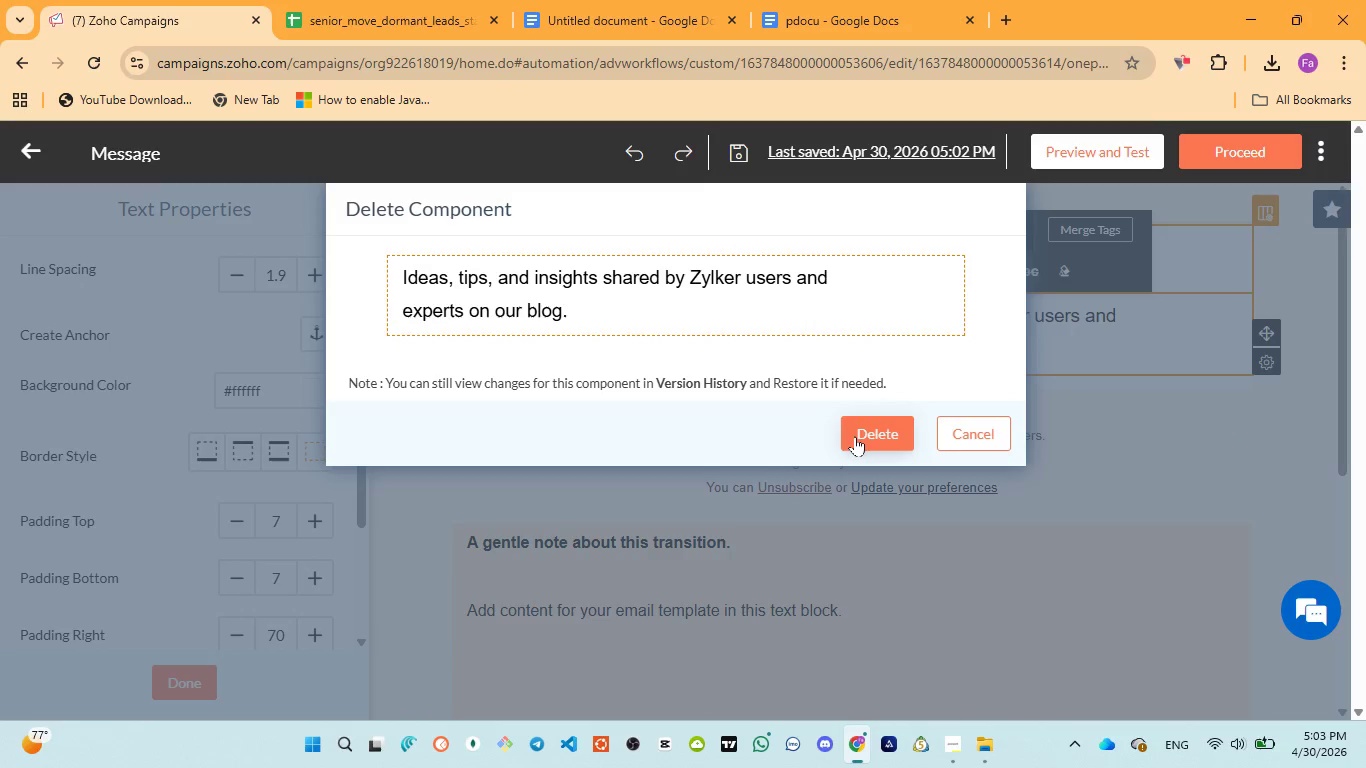 
left_click([855, 436])
 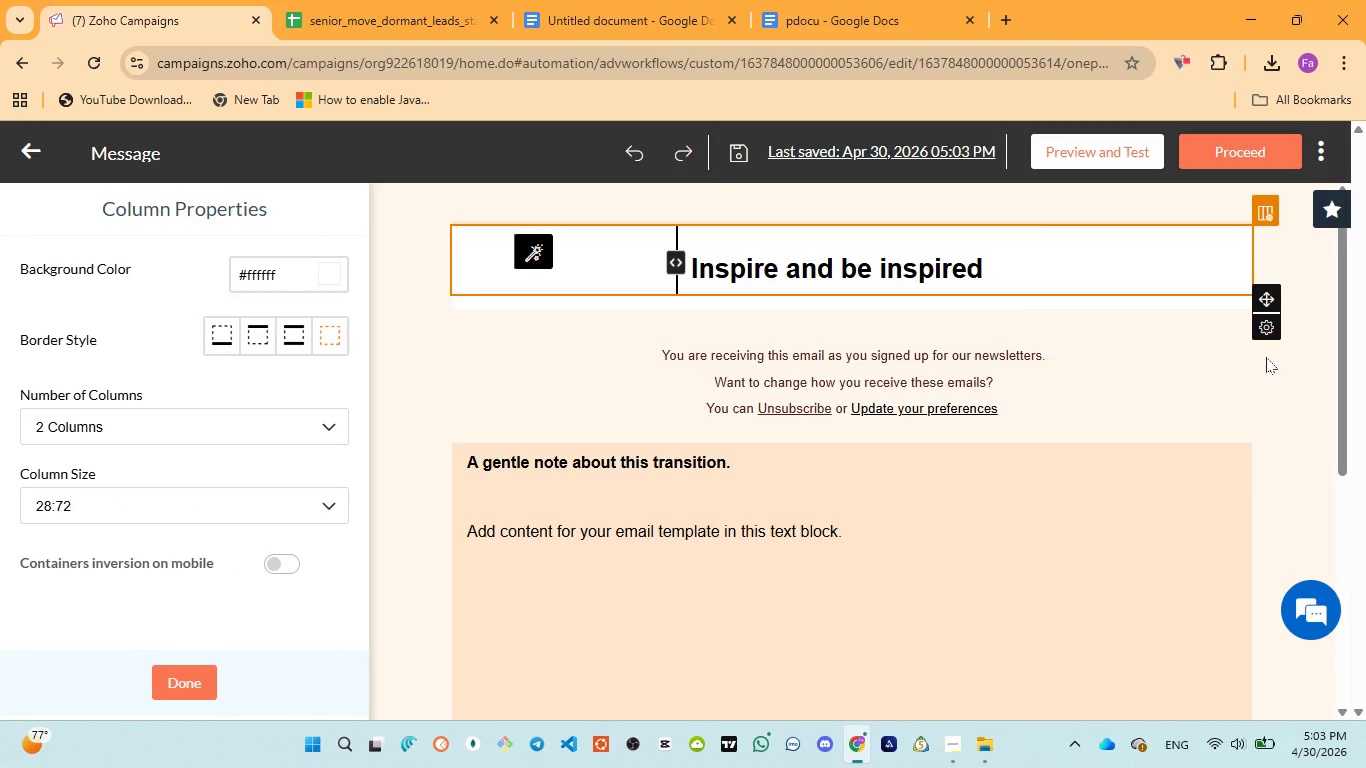 
left_click([1267, 379])
 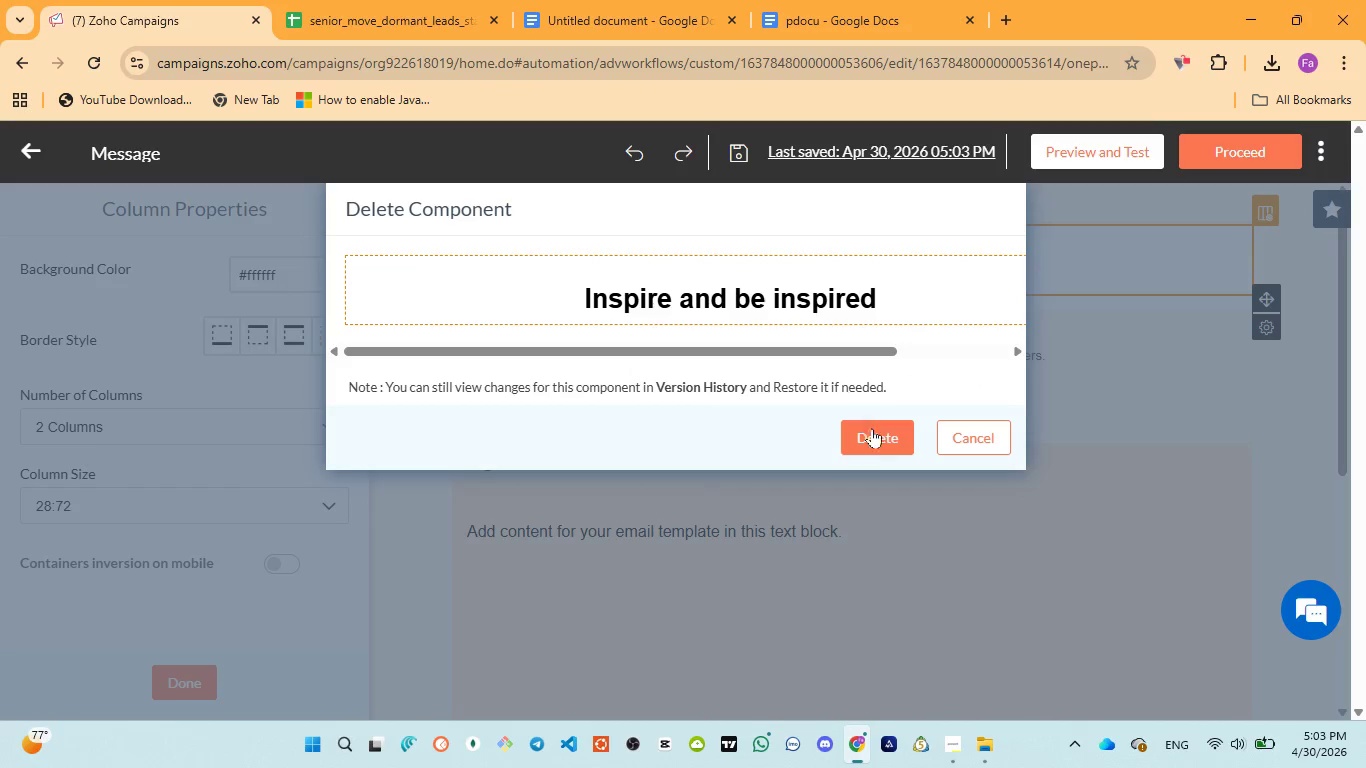 
left_click([876, 433])
 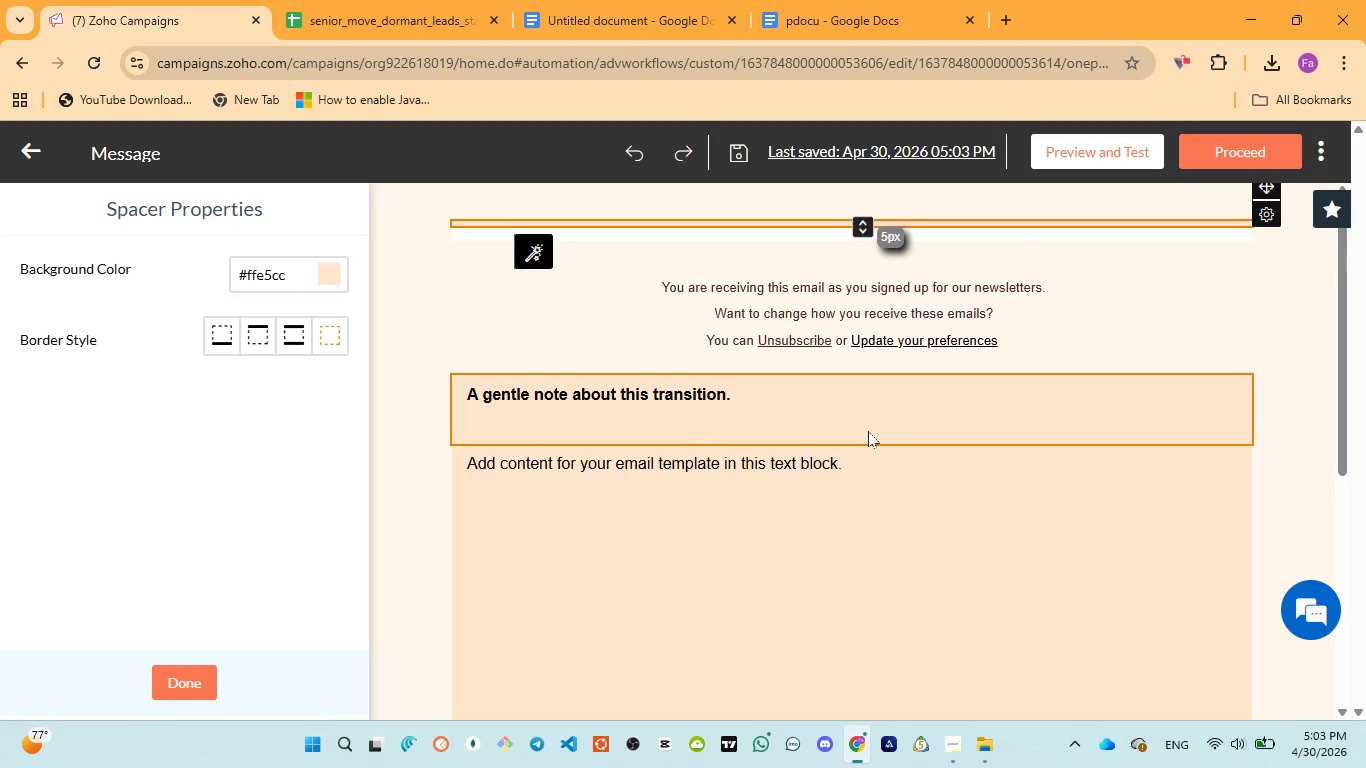 
scroll: coordinate [868, 431], scroll_direction: up, amount: 5.0
 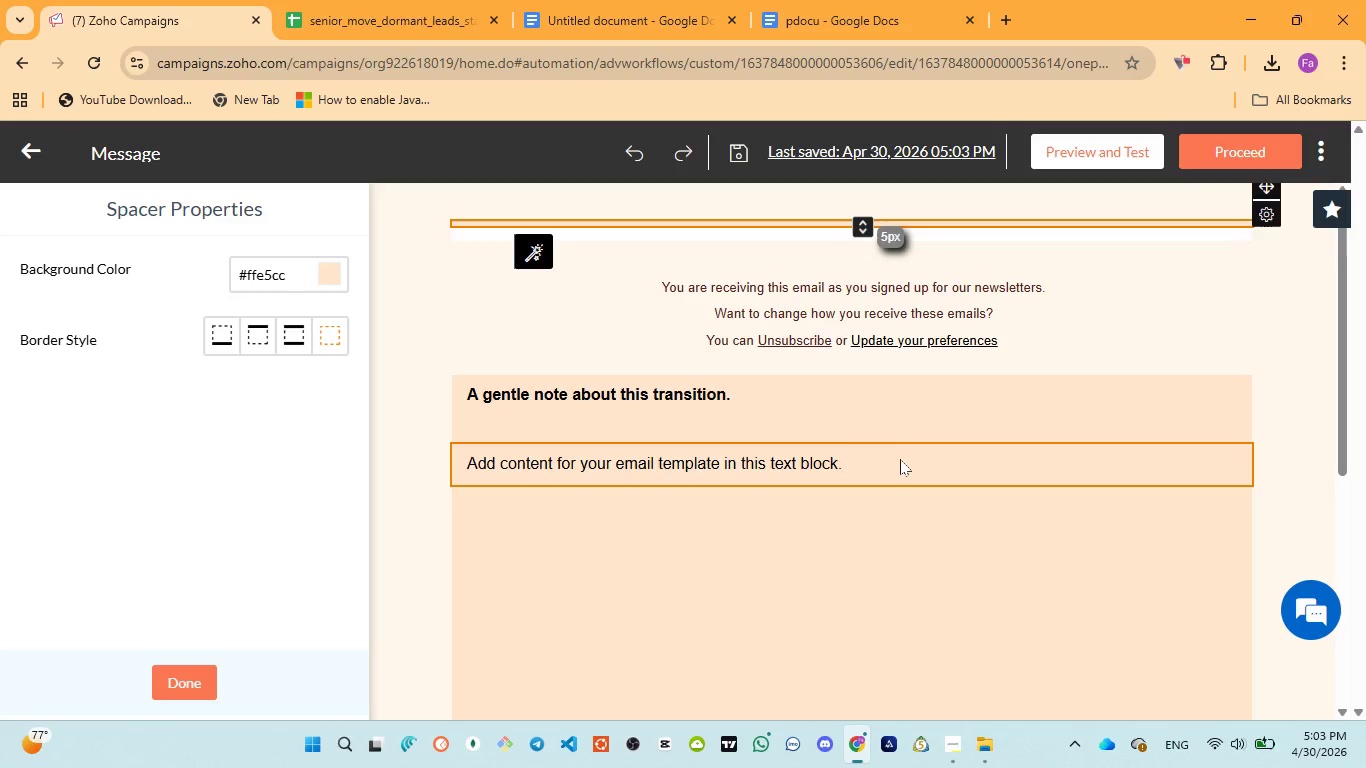 
key(Control+Z)
 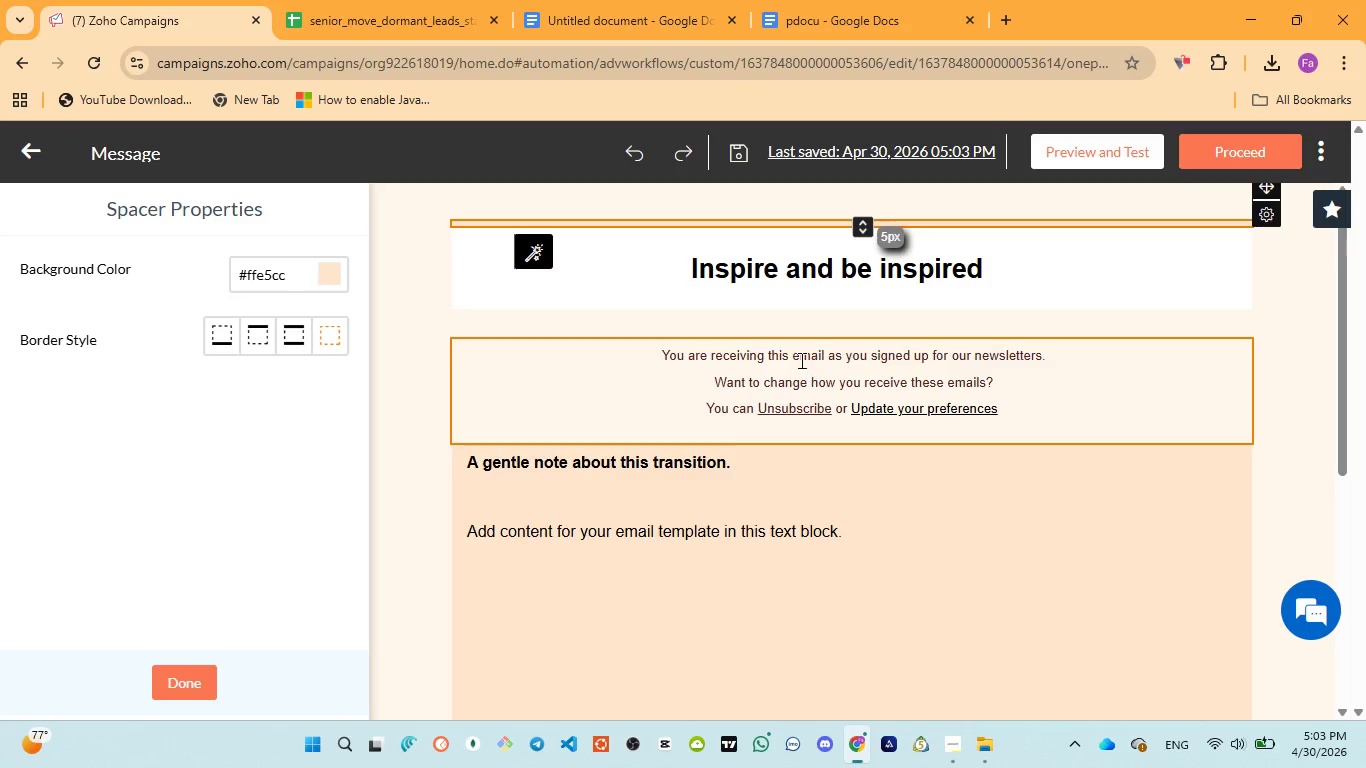 
key(Control+Z)
 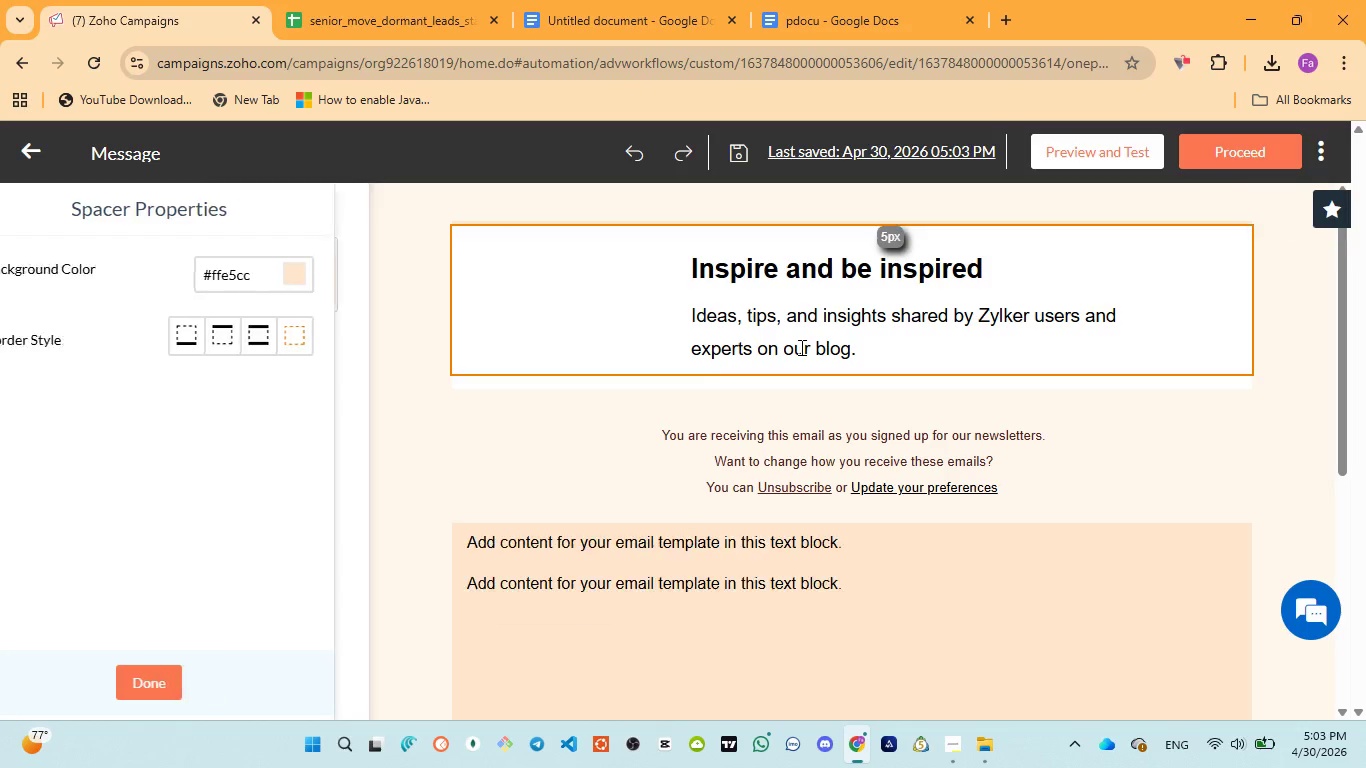 
key(Control+Z)
 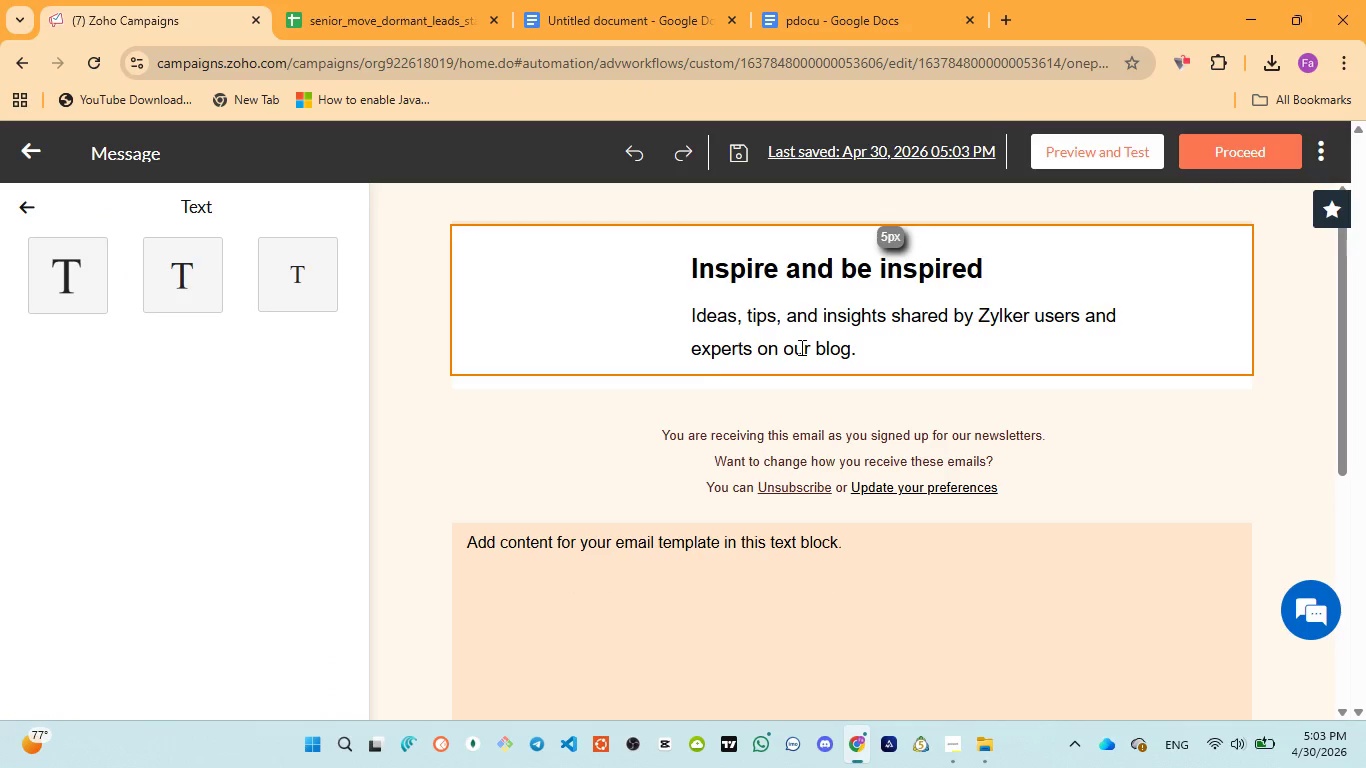 
key(Control+Z)
 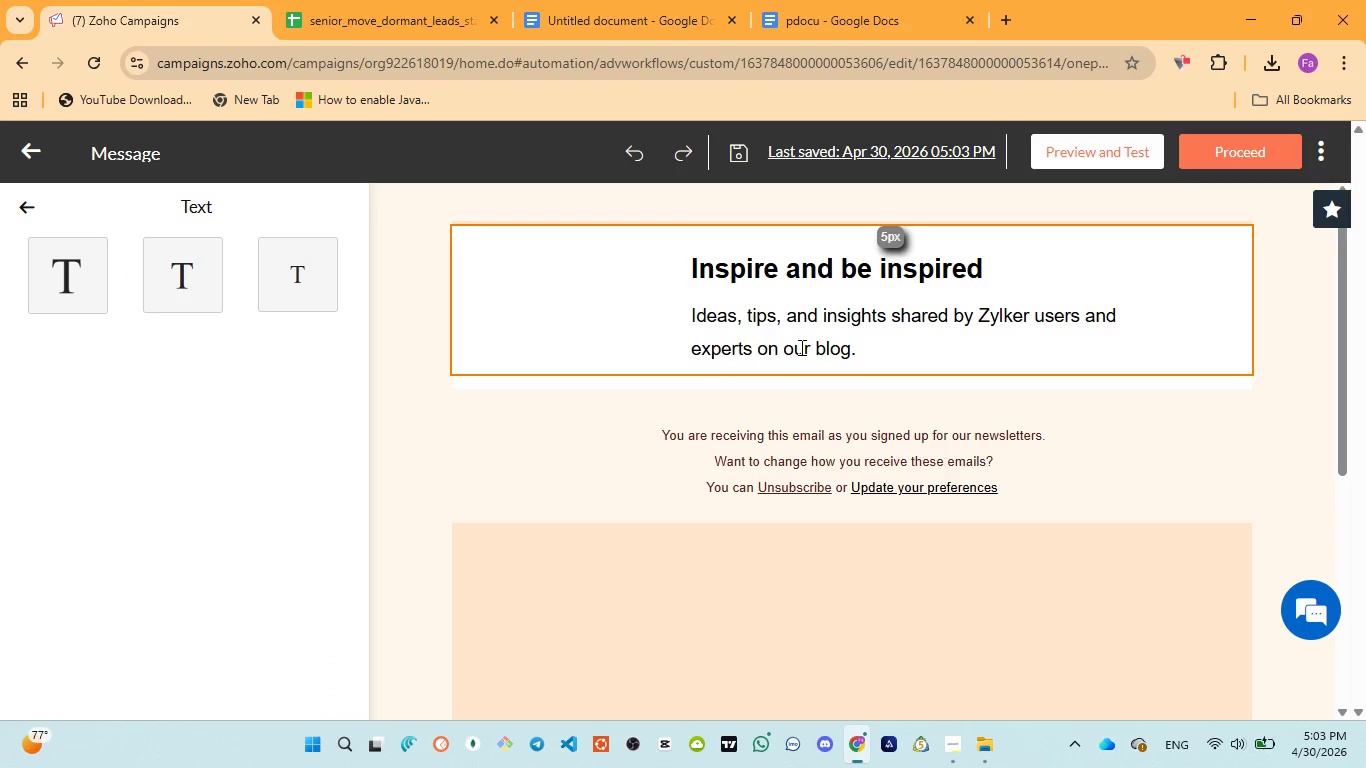 
key(Control+Z)
 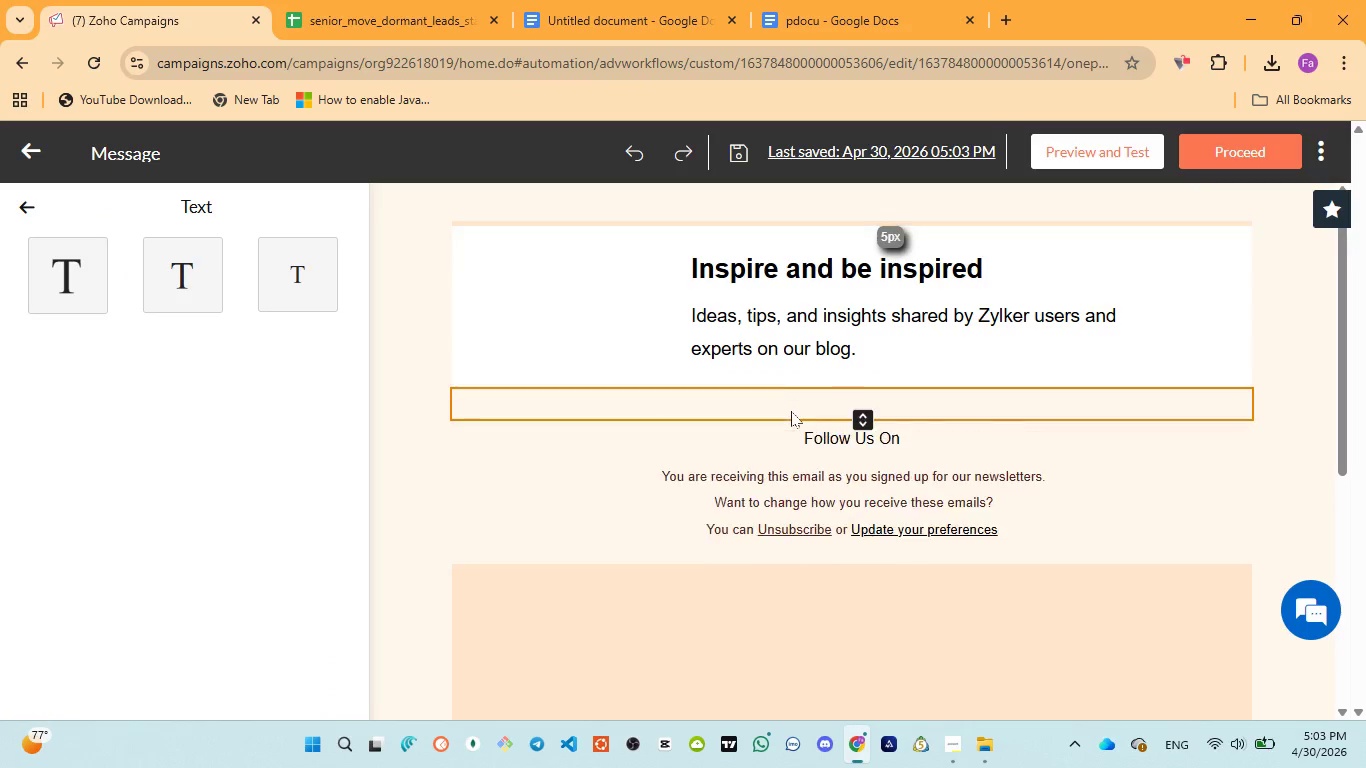 
key(Control+Z)
 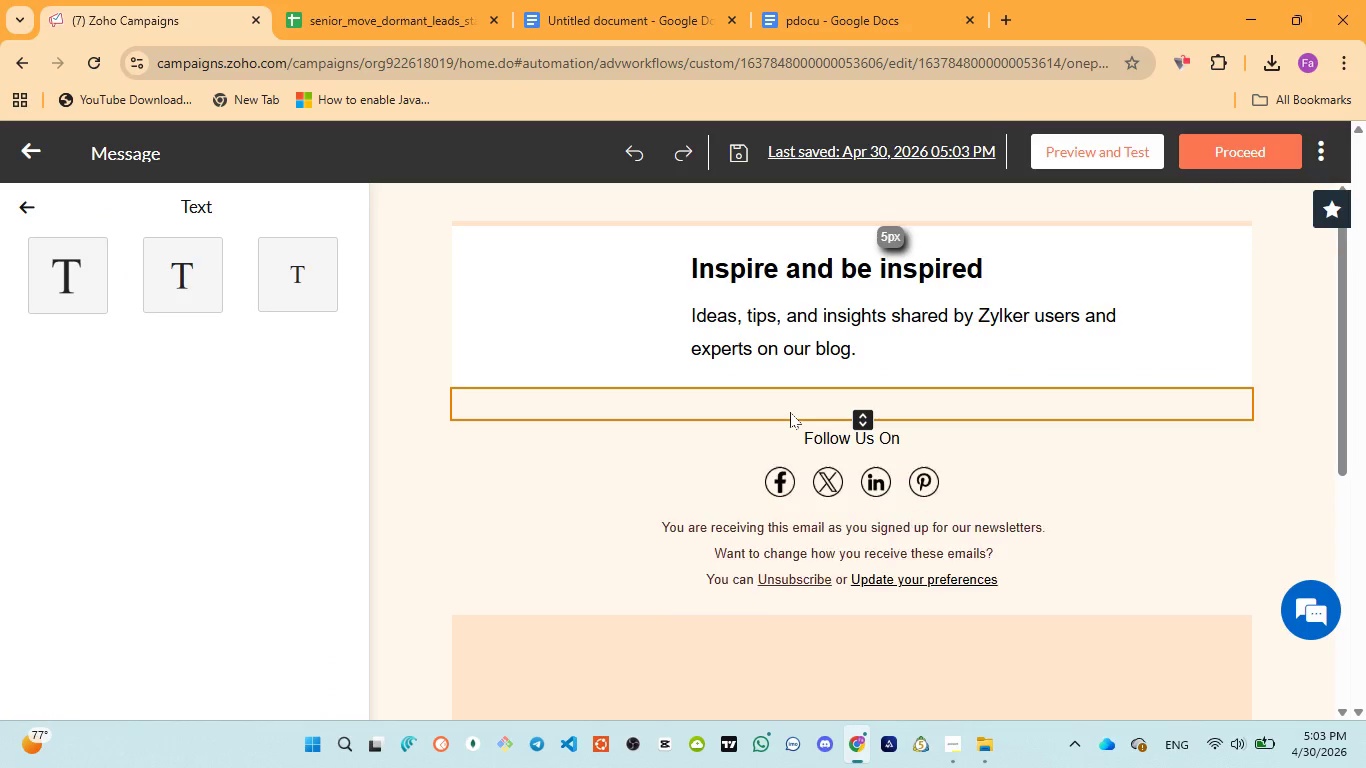 
key(Control+Z)
 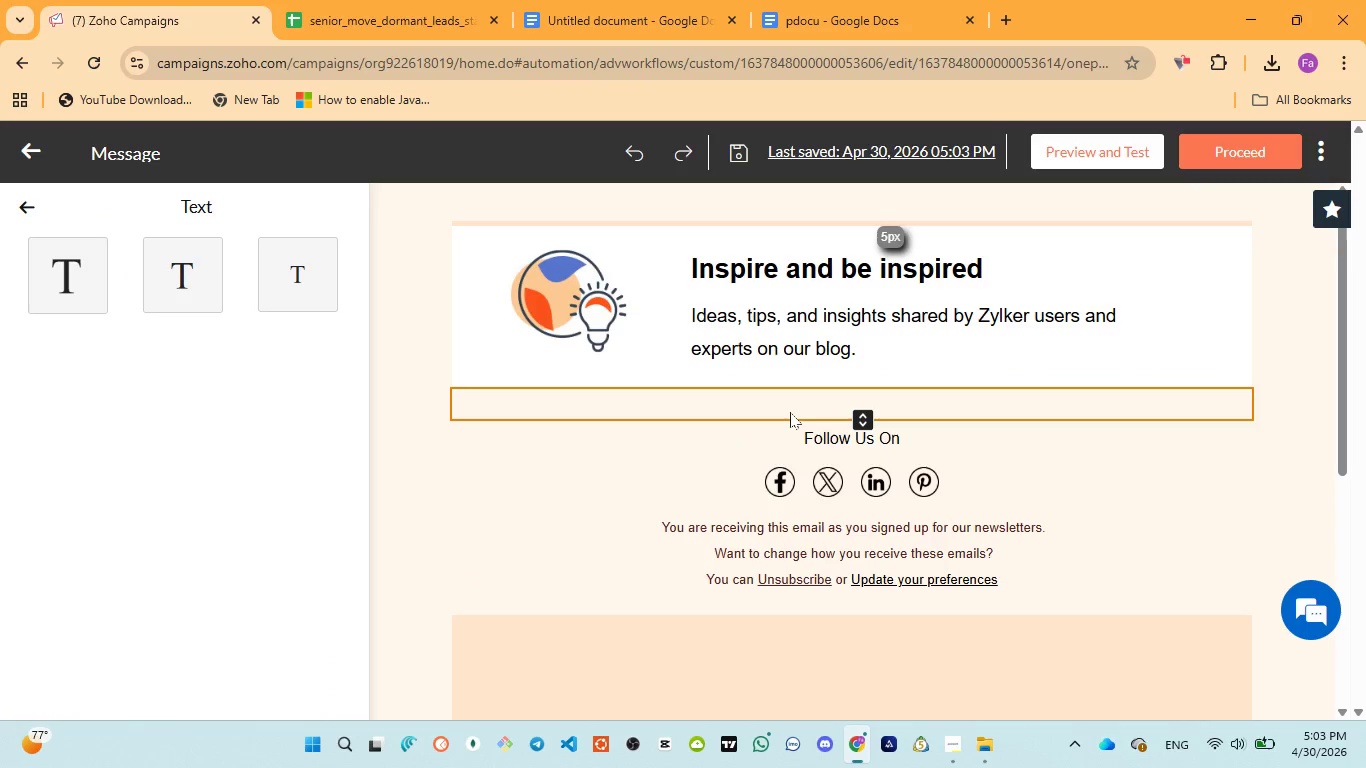 
key(Control+Z)
 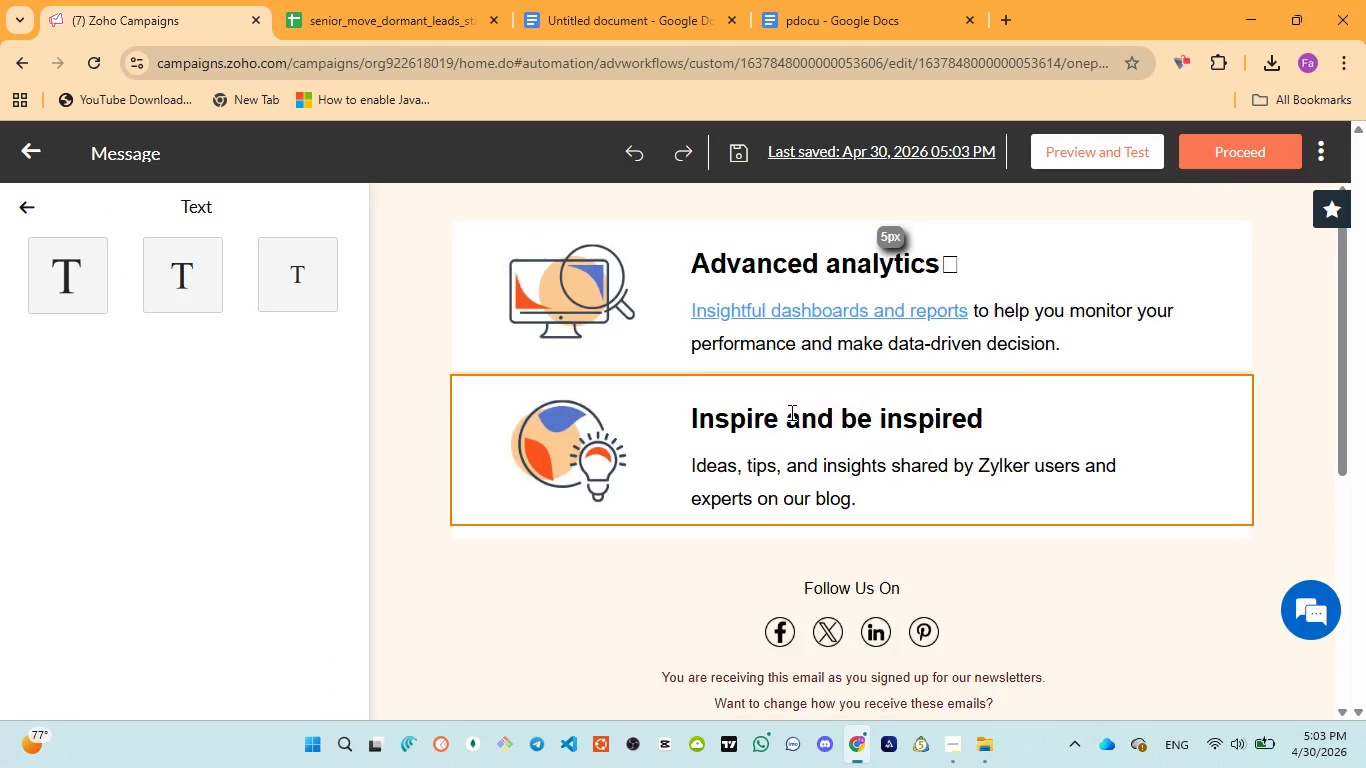 
key(Control+Z)
 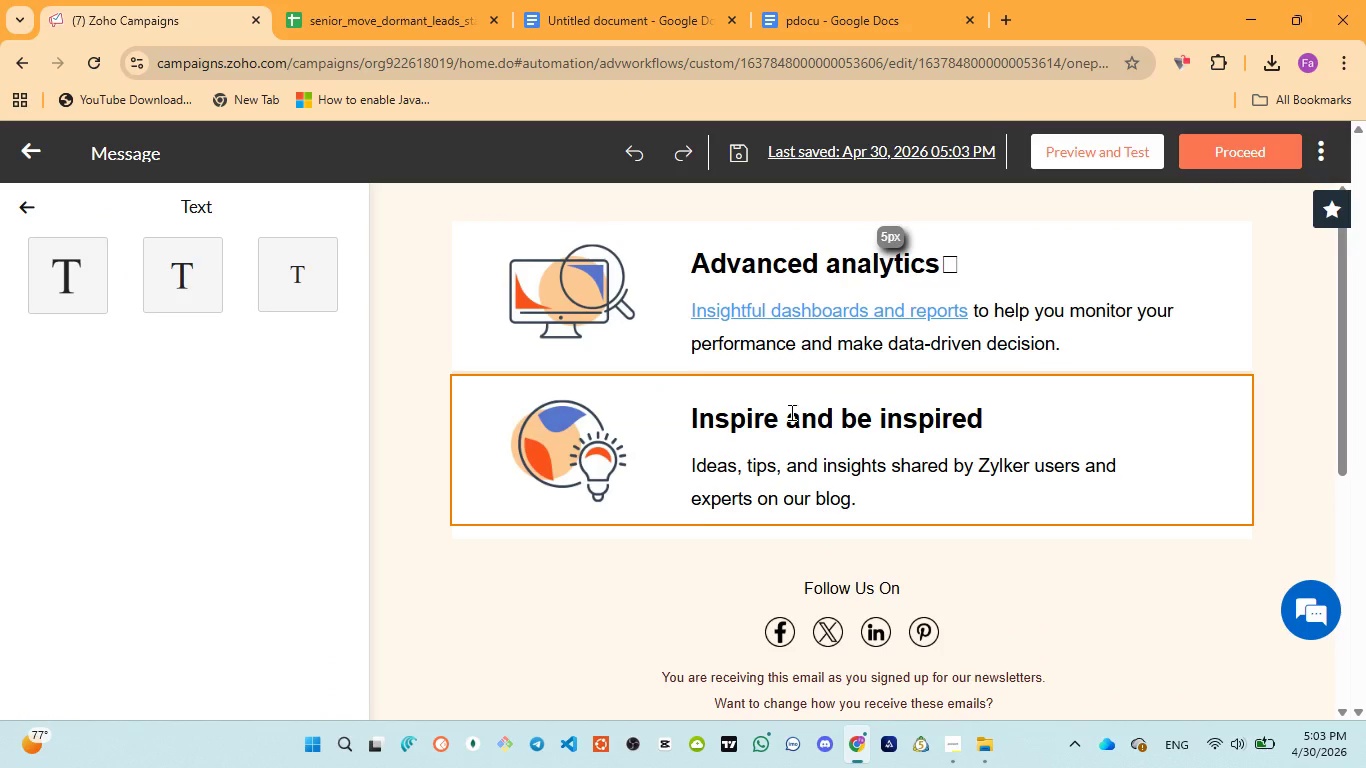 
key(Control+Z)
 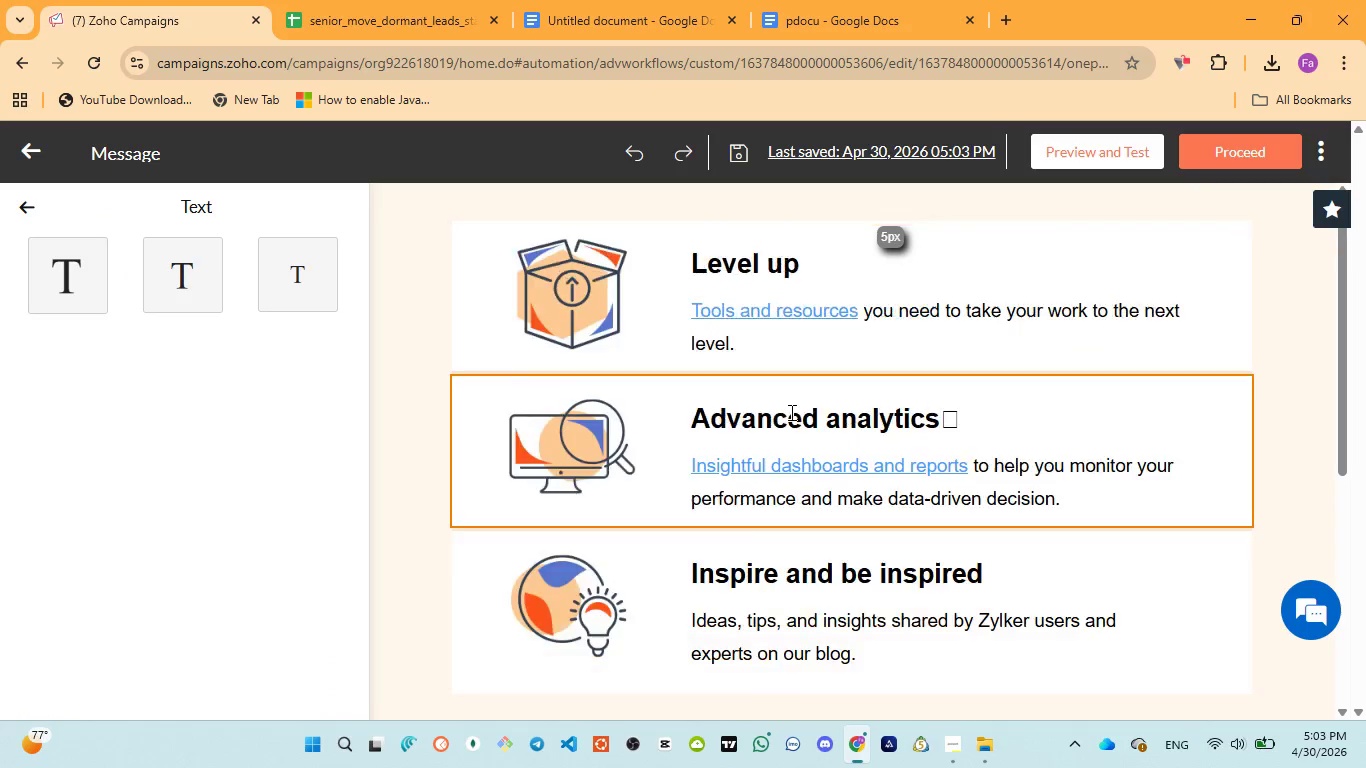 
key(Control+Z)
 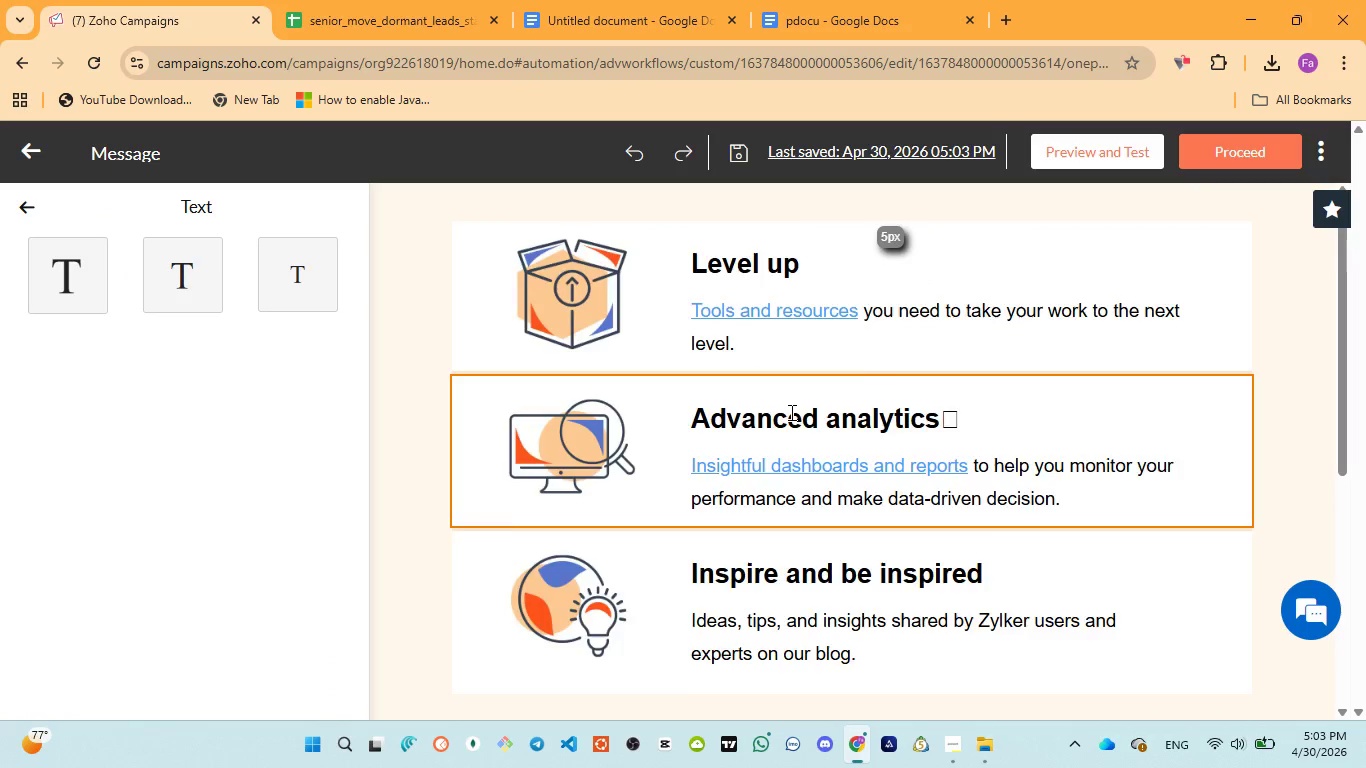 
key(Control+Z)
 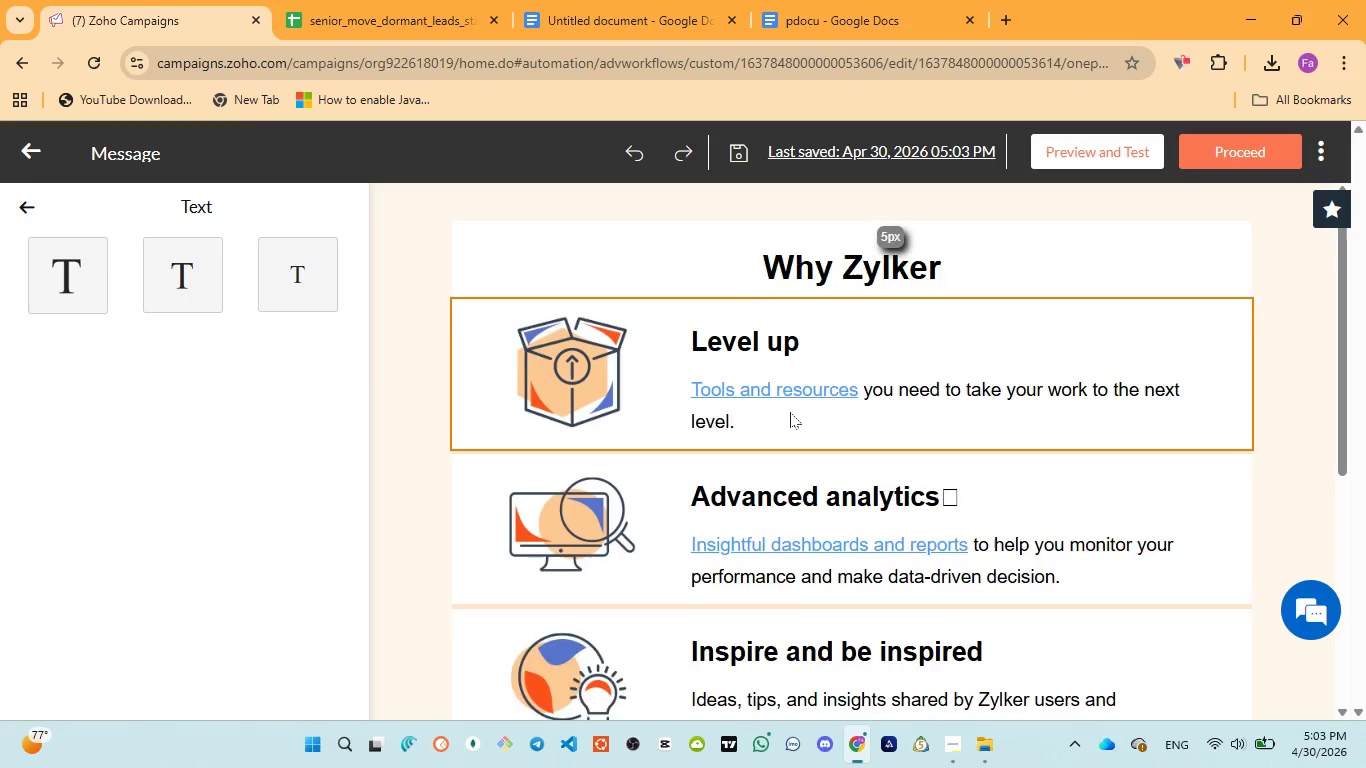 
key(Control+Z)
 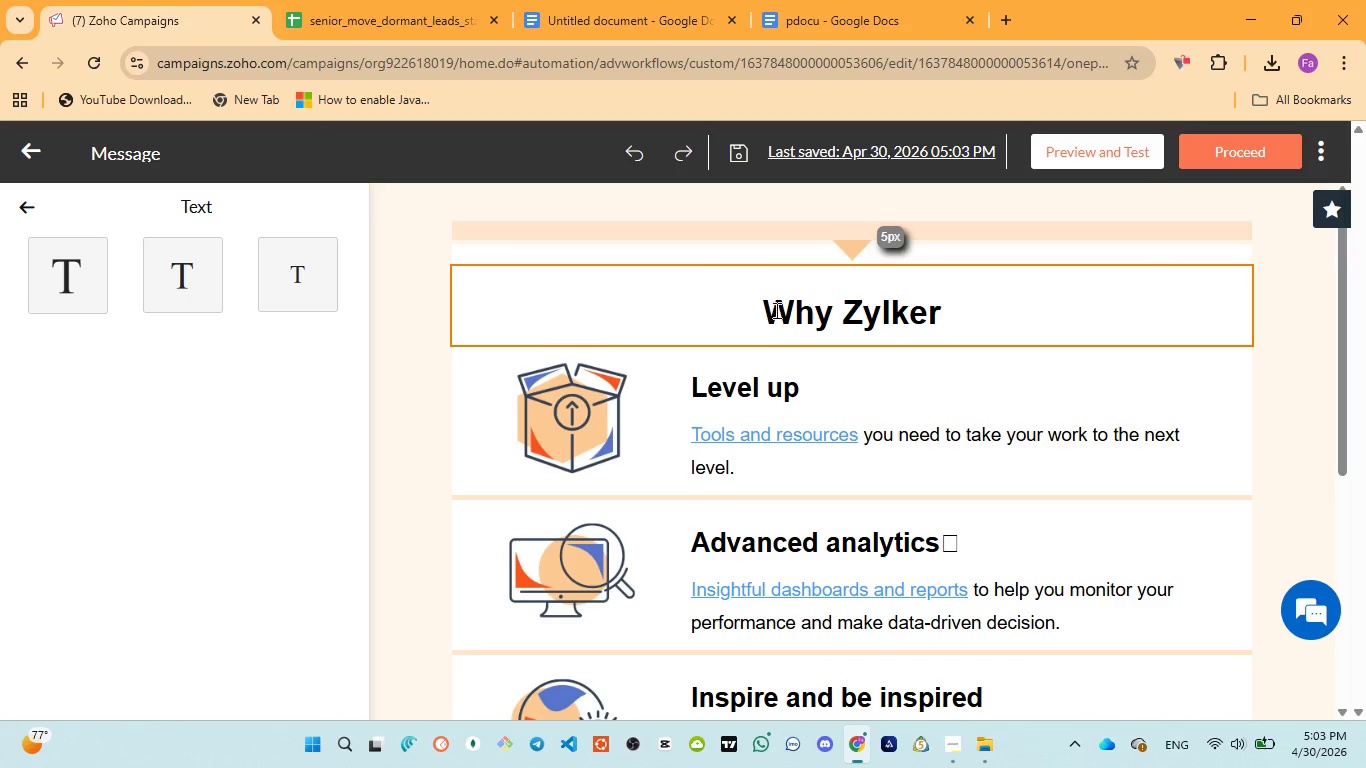 
left_click([775, 310])
 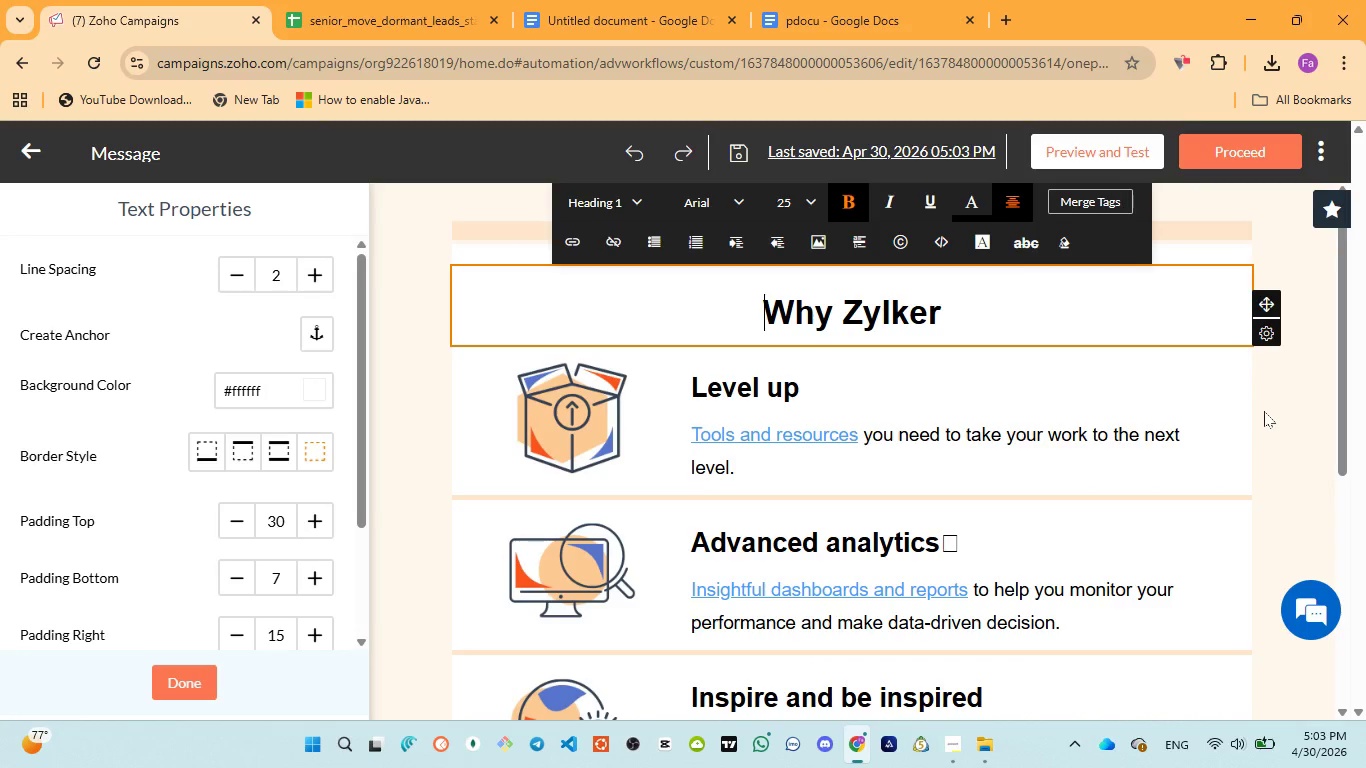 
left_click([1123, 451])
 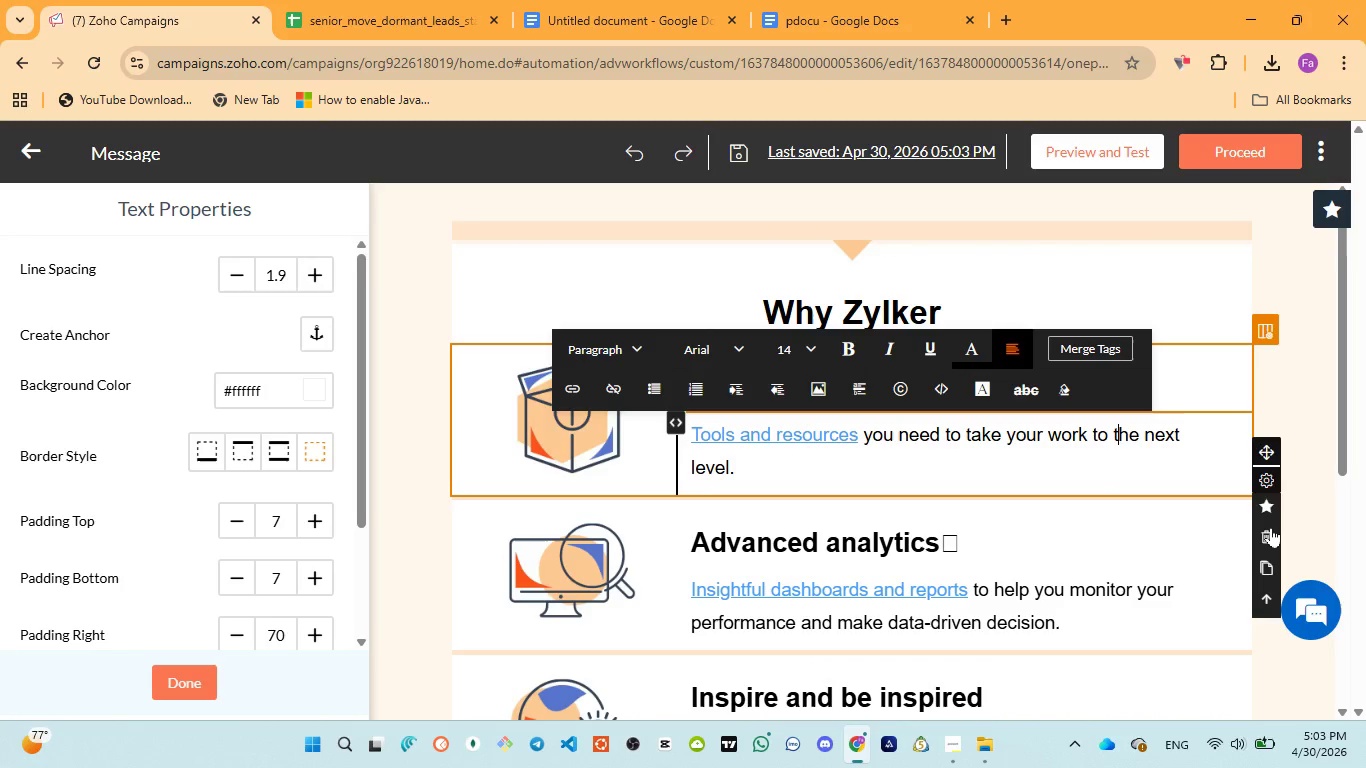 
left_click([1271, 531])
 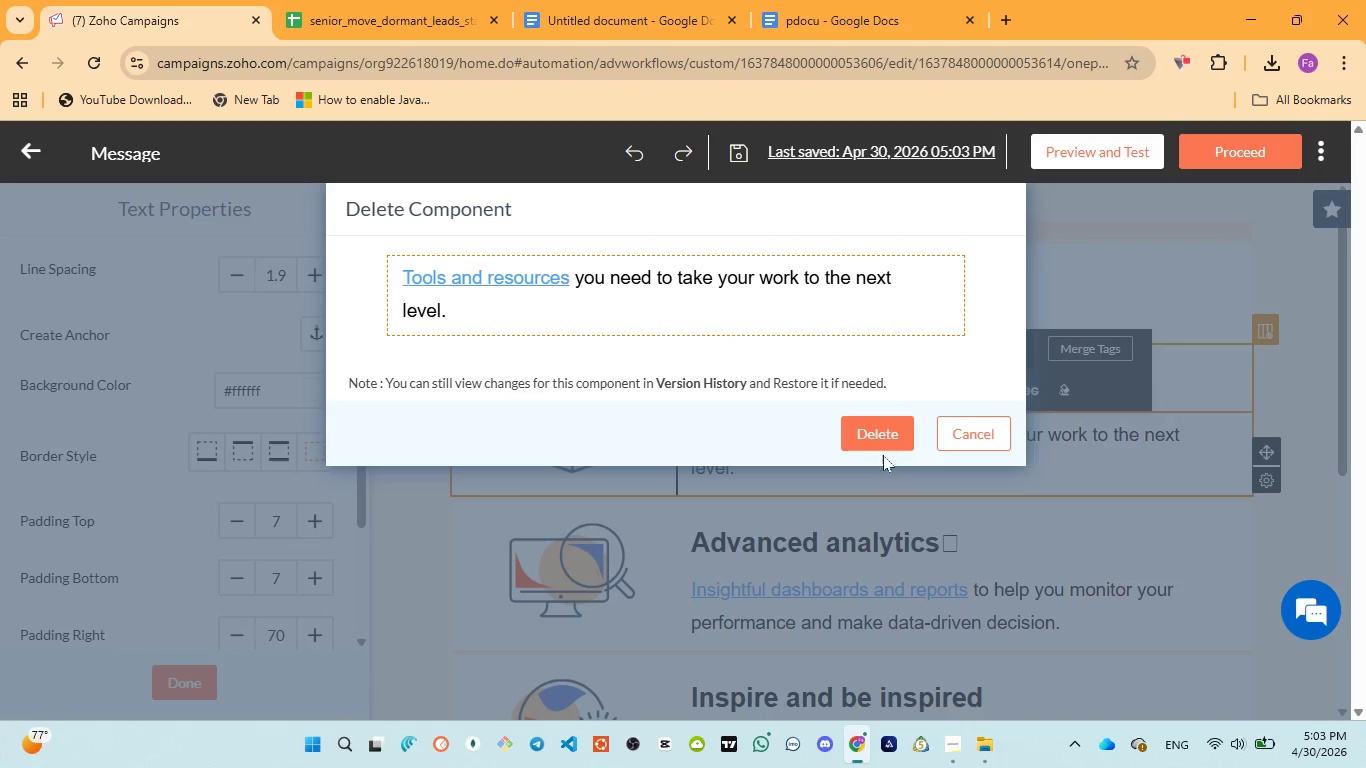 
left_click([881, 438])
 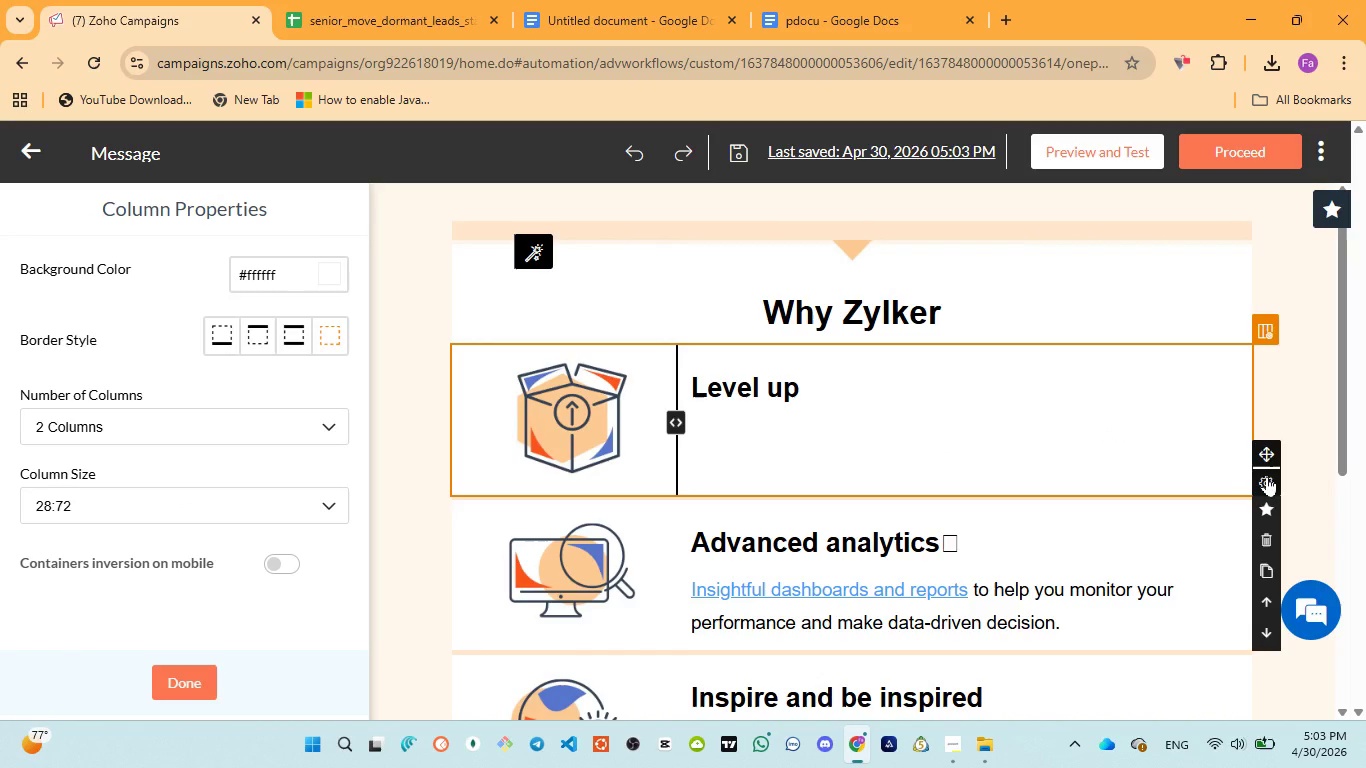 
left_click([1265, 529])
 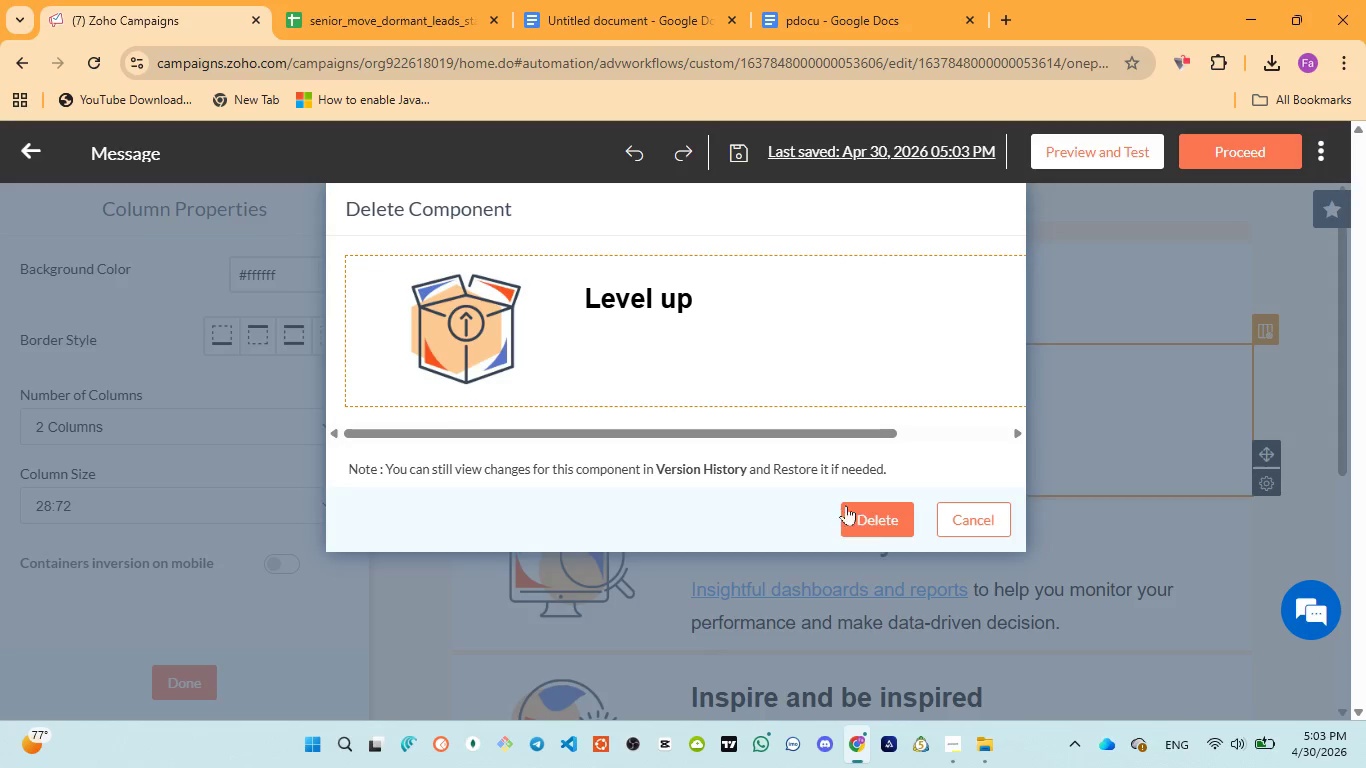 
left_click([874, 513])
 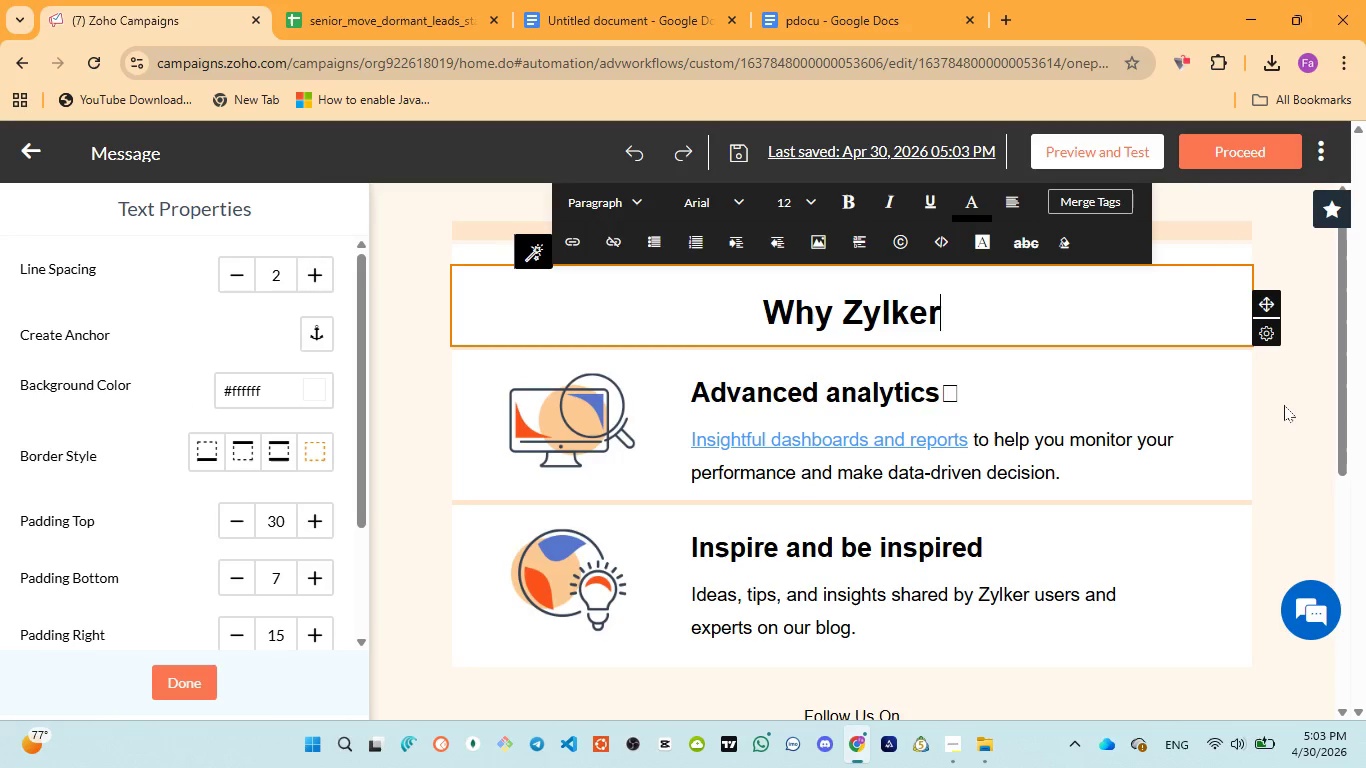 
left_click([1240, 435])
 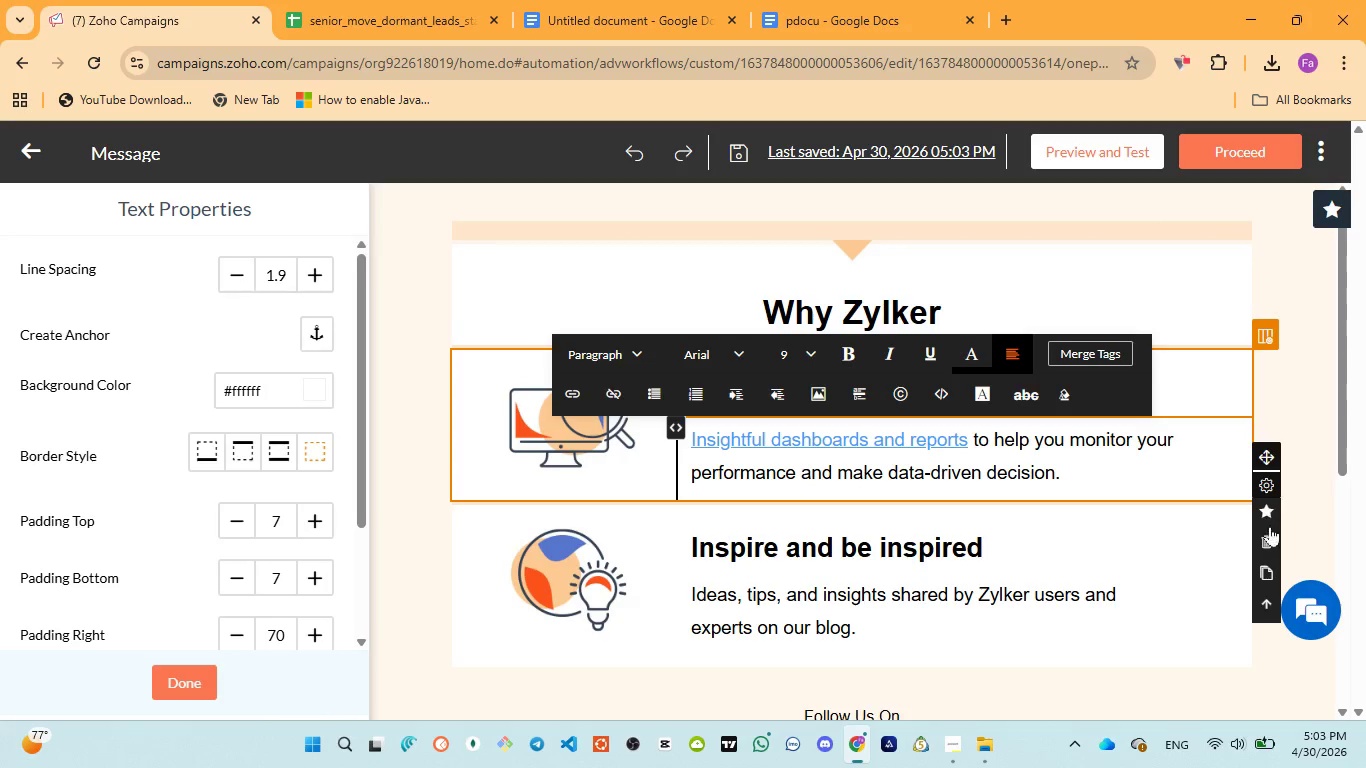 
left_click([1270, 534])
 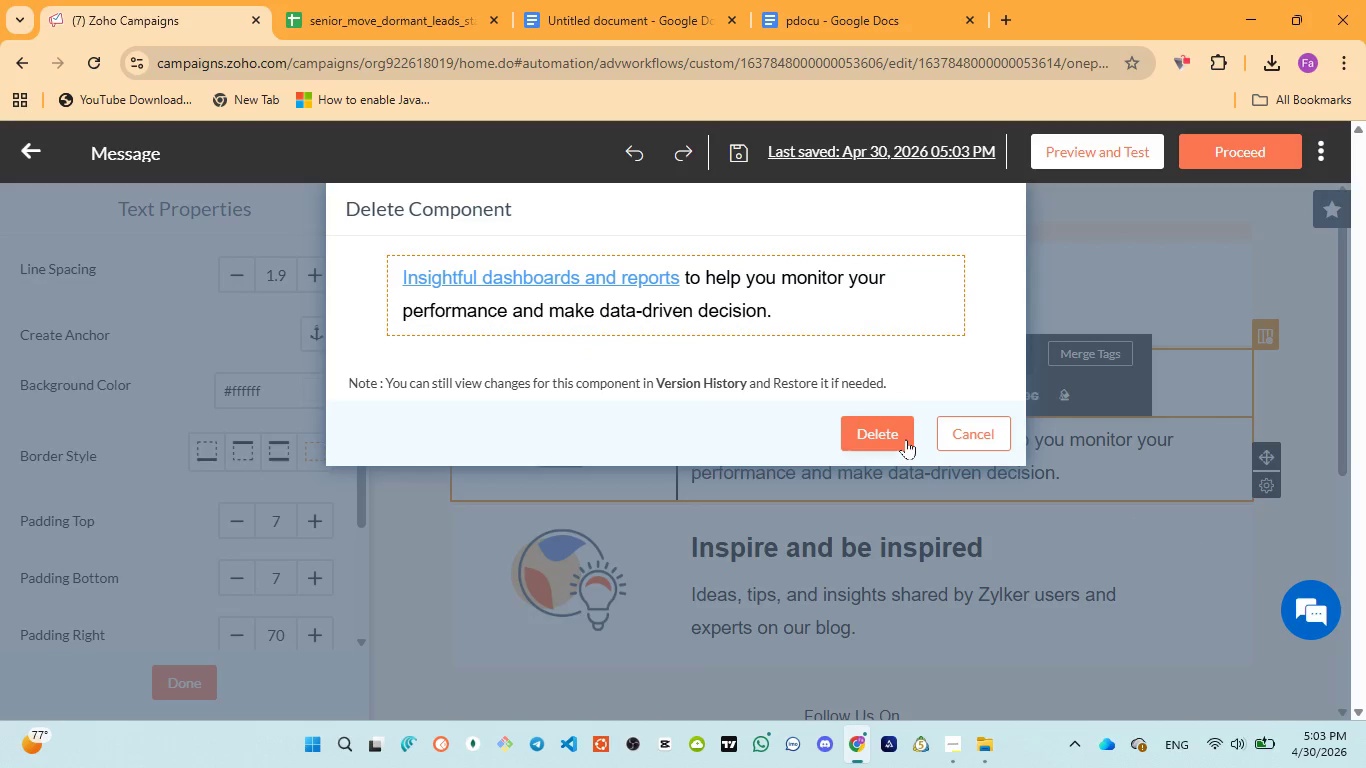 
left_click([905, 438])
 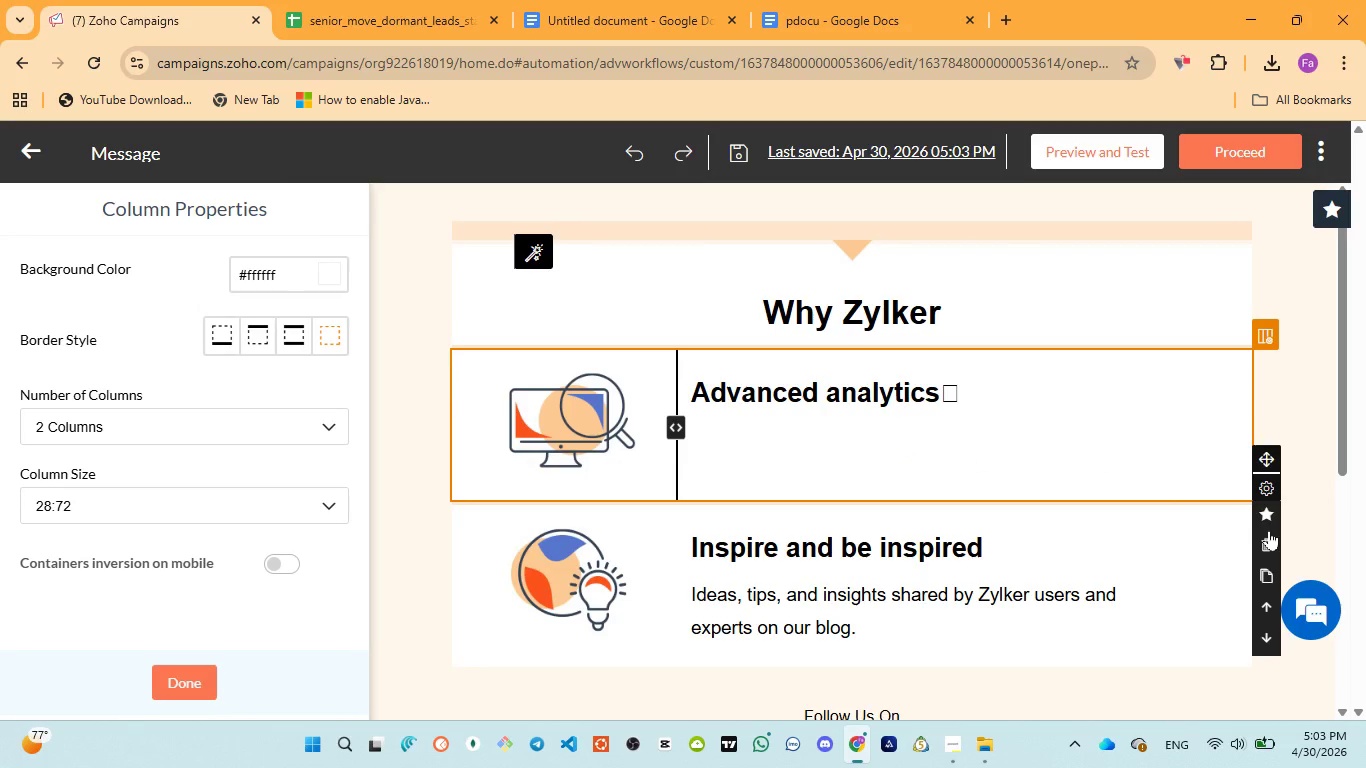 
left_click([1268, 547])
 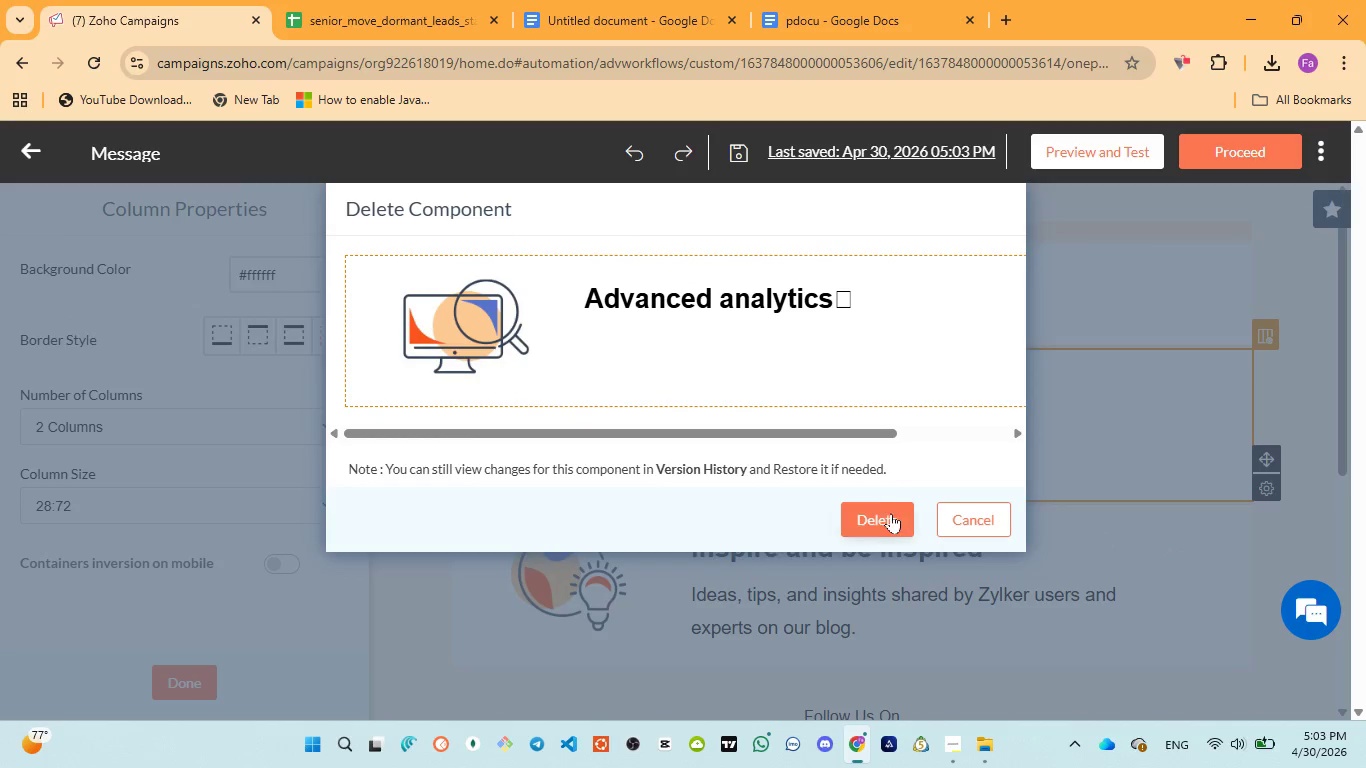 
left_click([891, 513])
 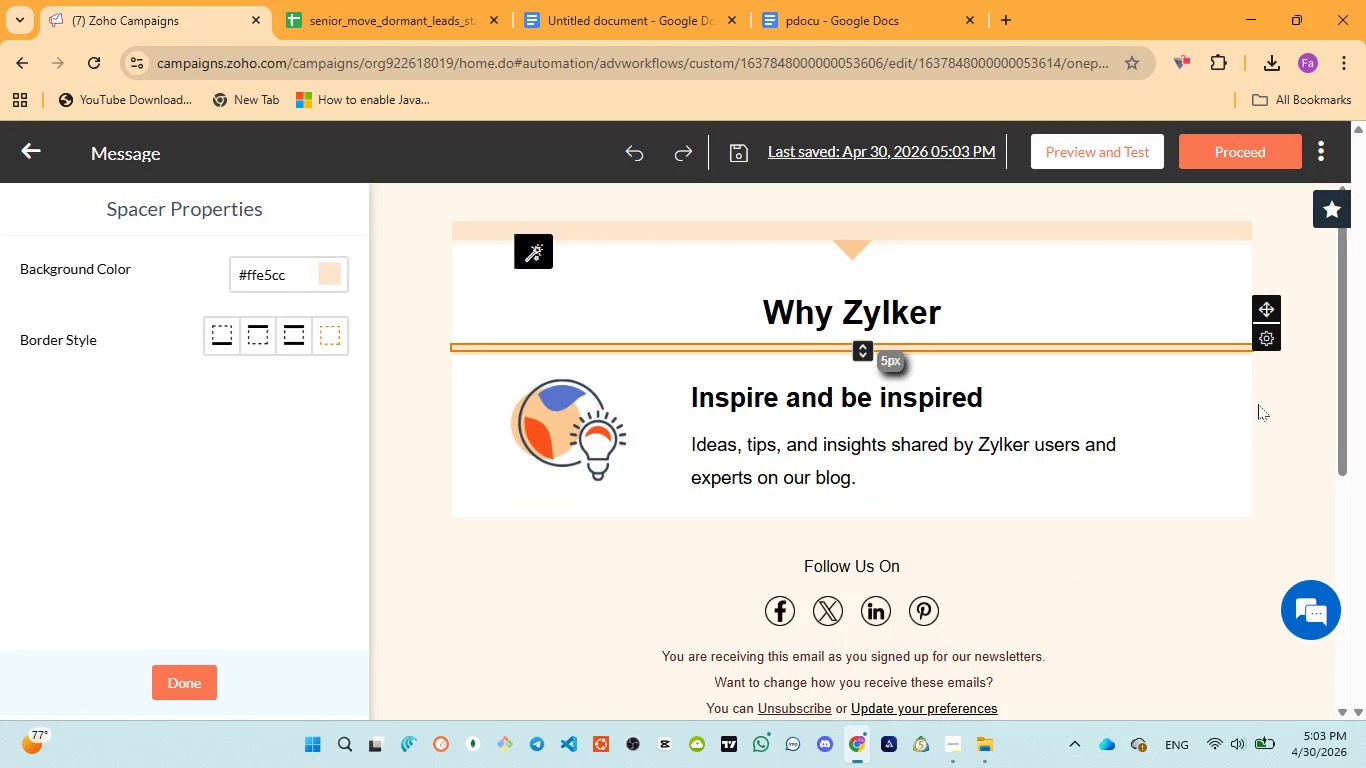 
left_click([1210, 422])
 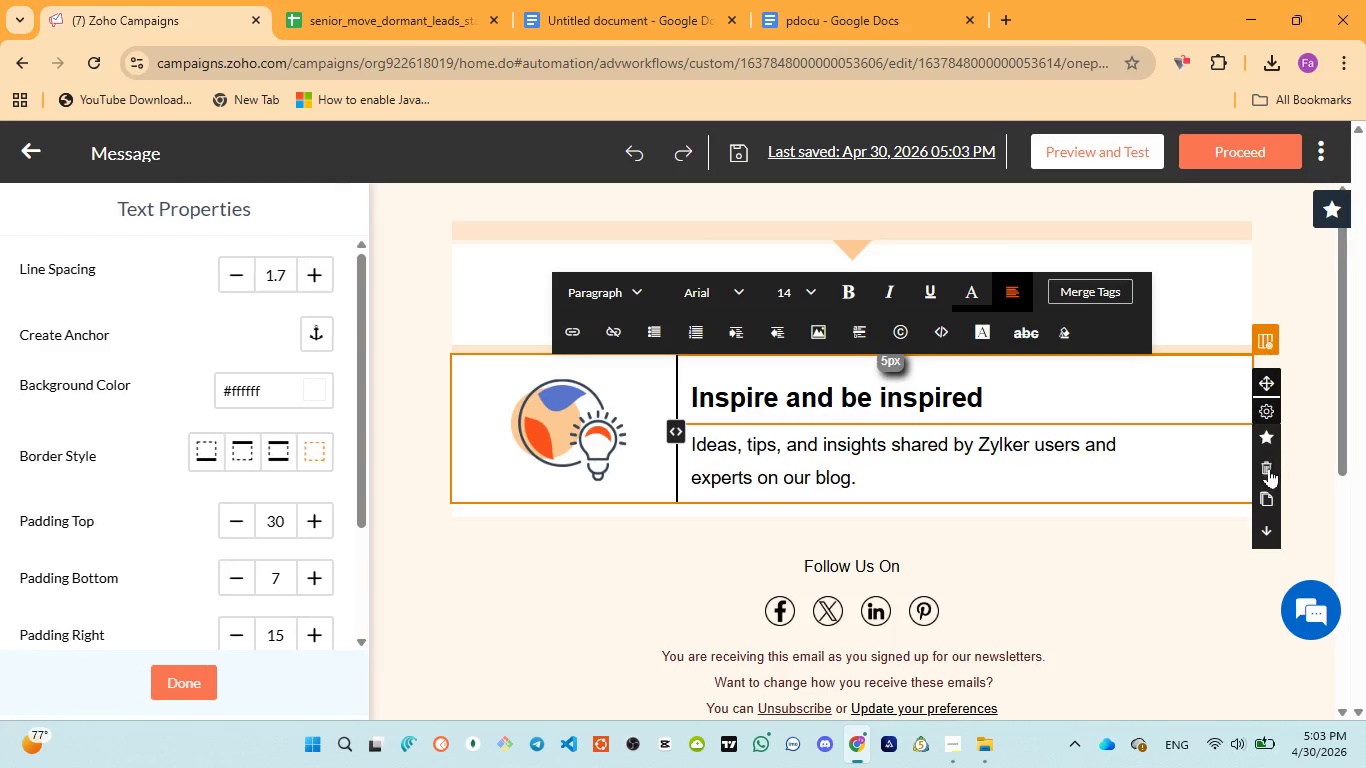 
left_click([1269, 470])
 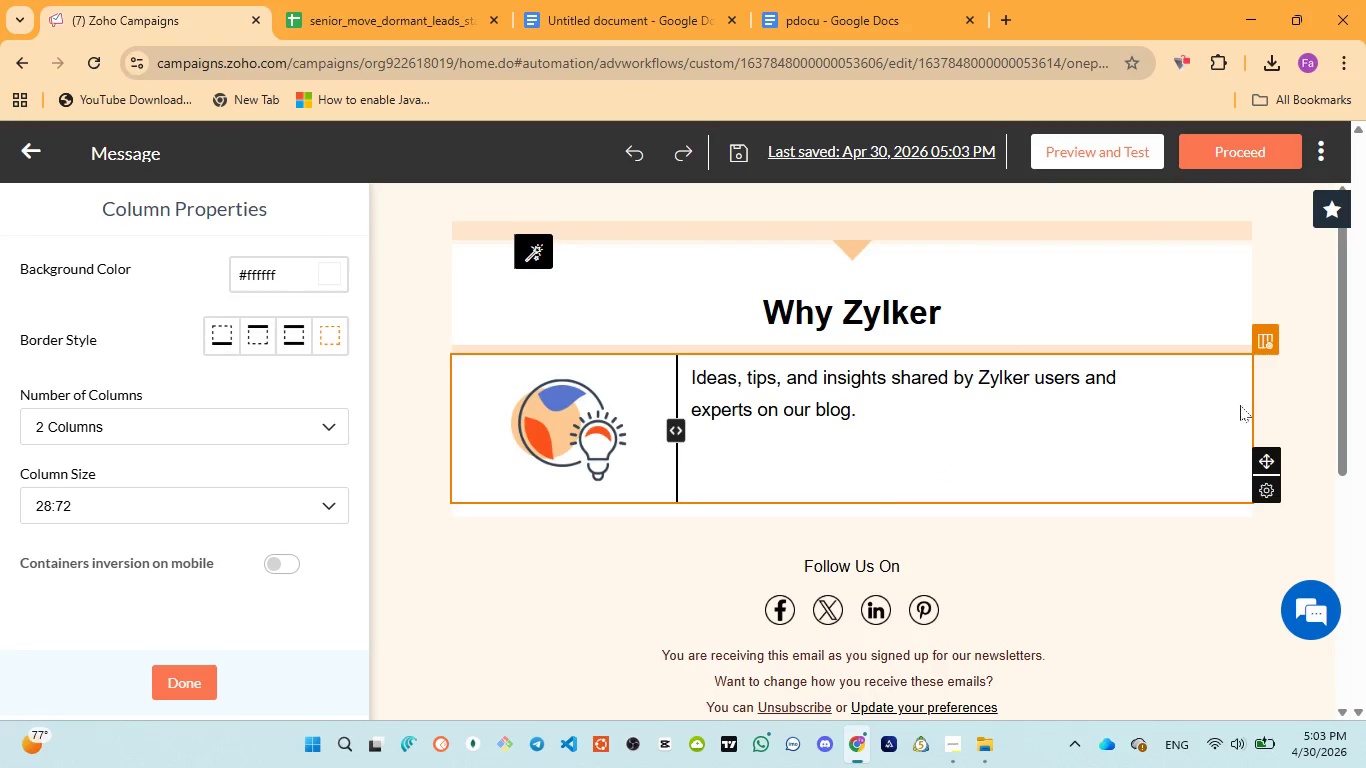 
left_click([1205, 452])
 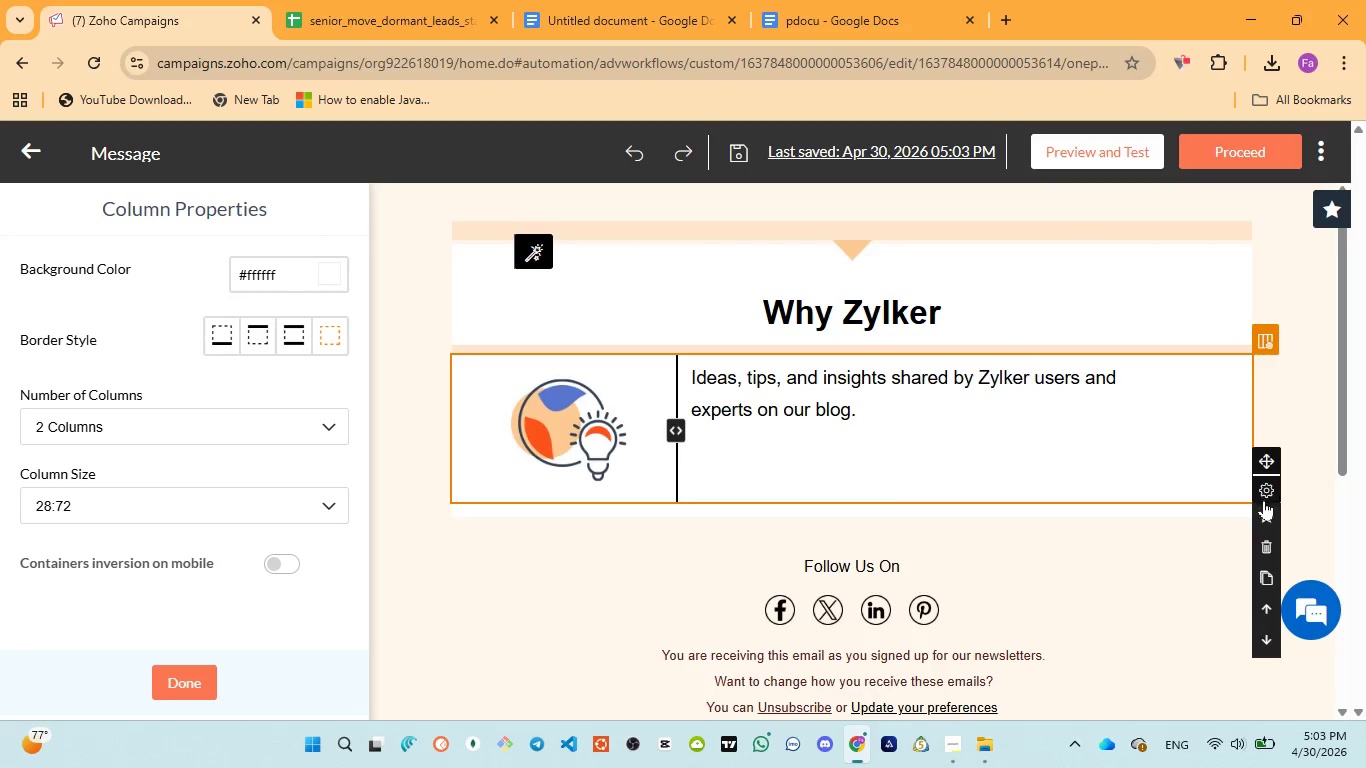 
left_click([1266, 538])
 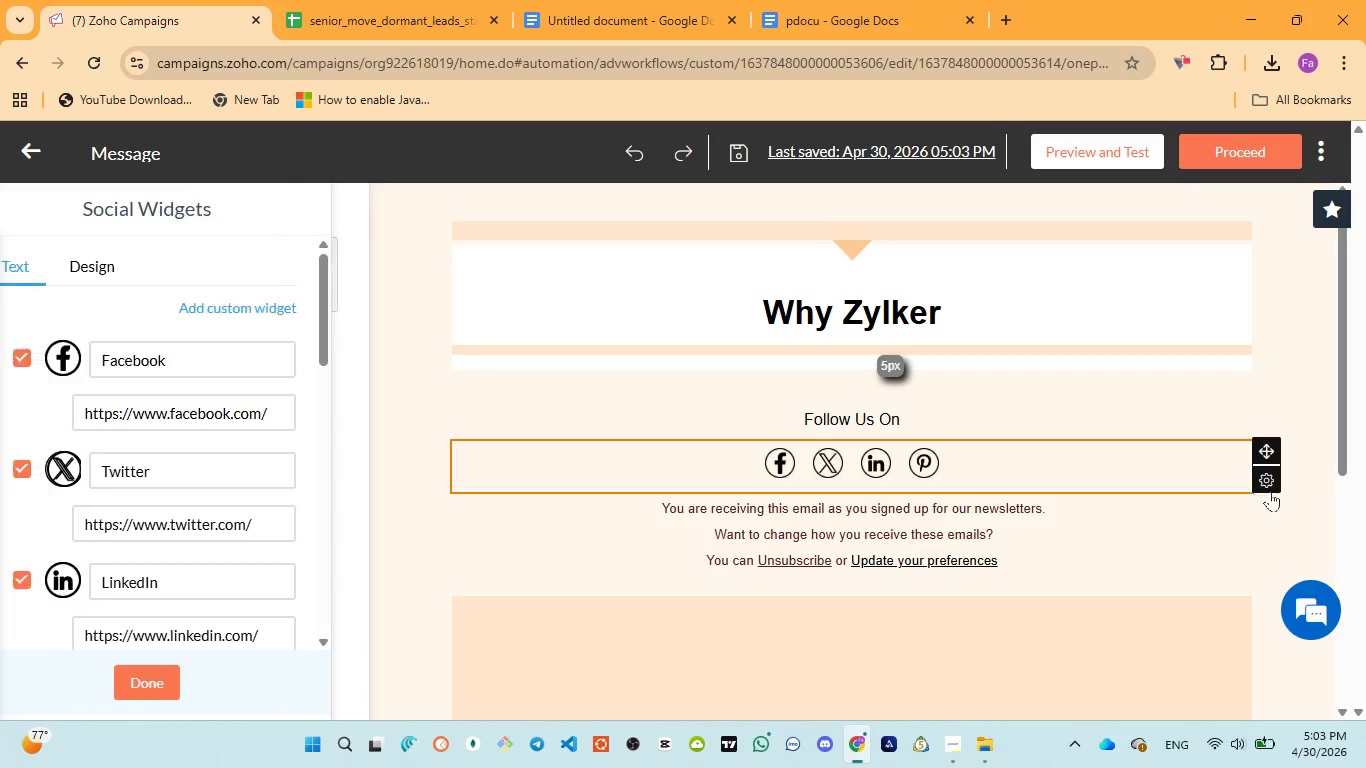 
left_click([1268, 537])
 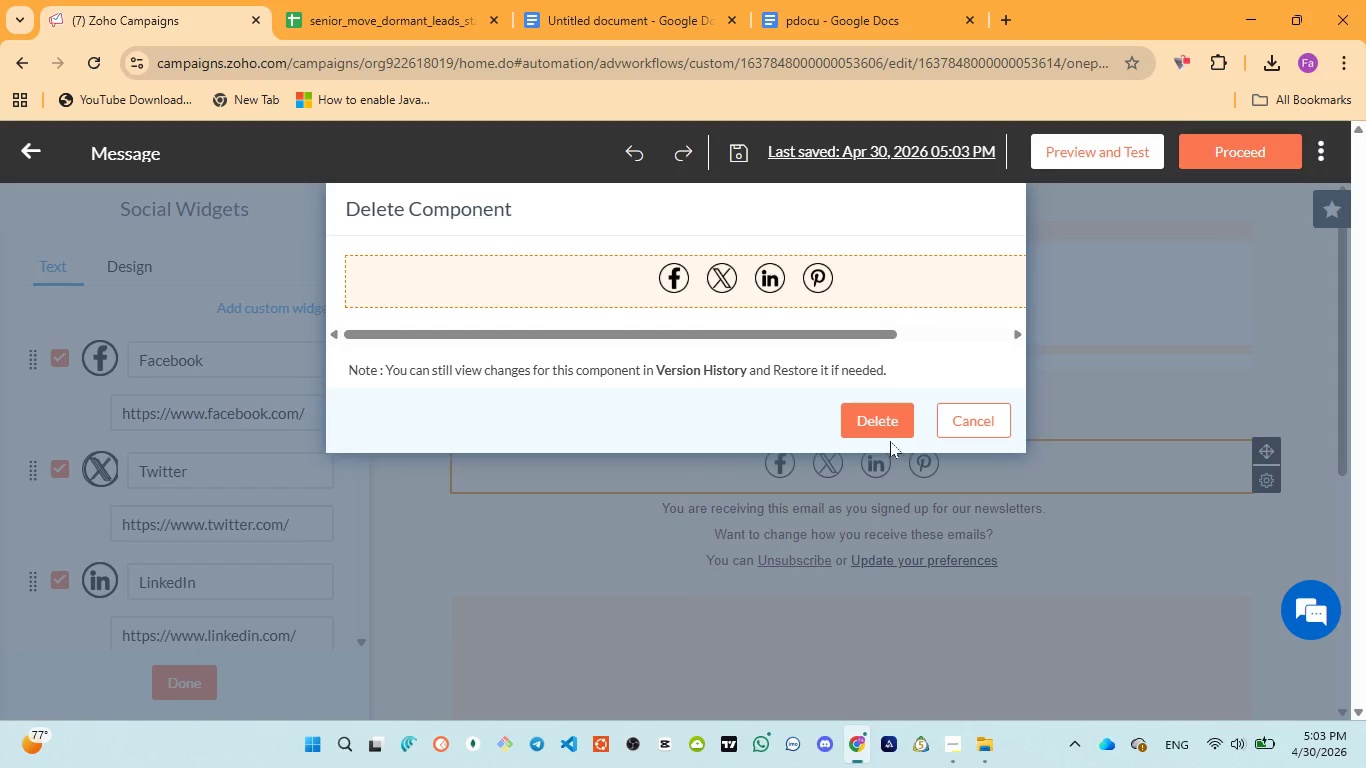 
left_click([886, 430])
 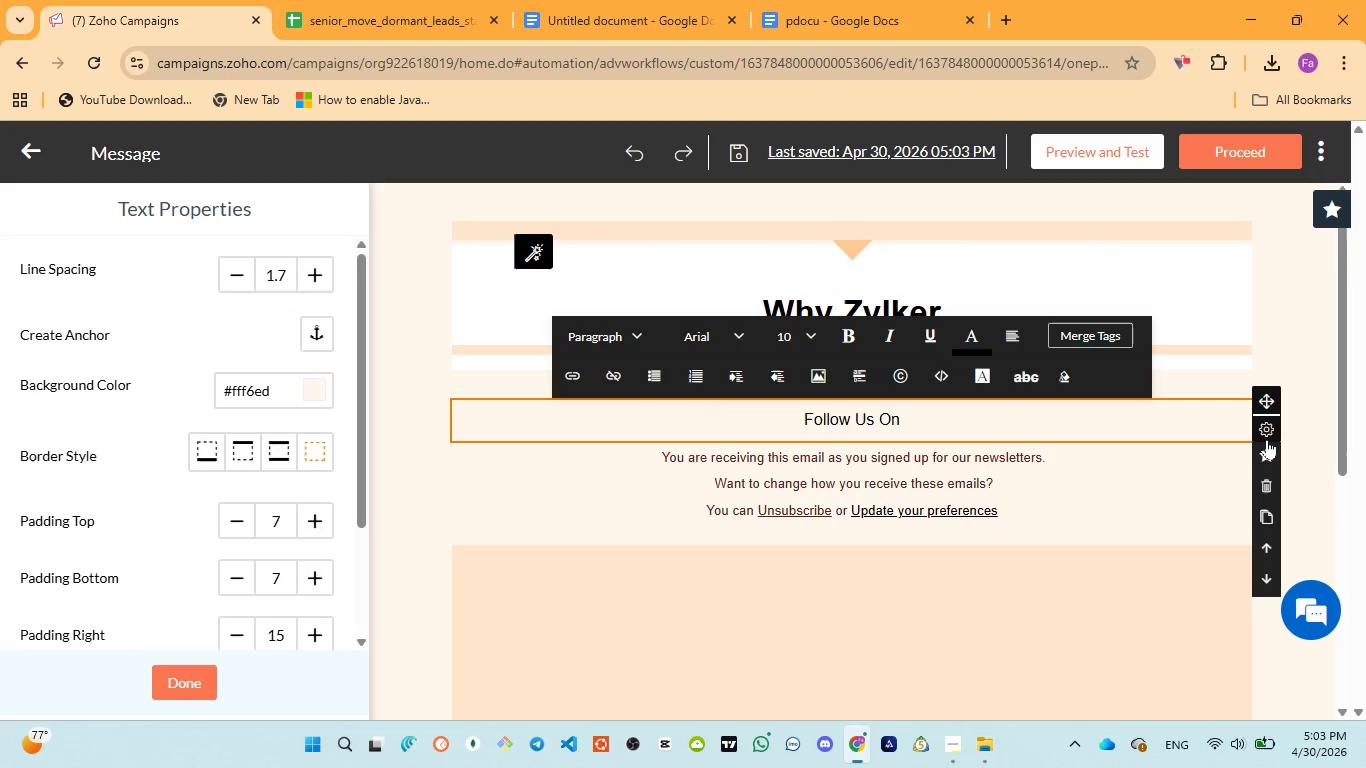 
left_click([1263, 484])
 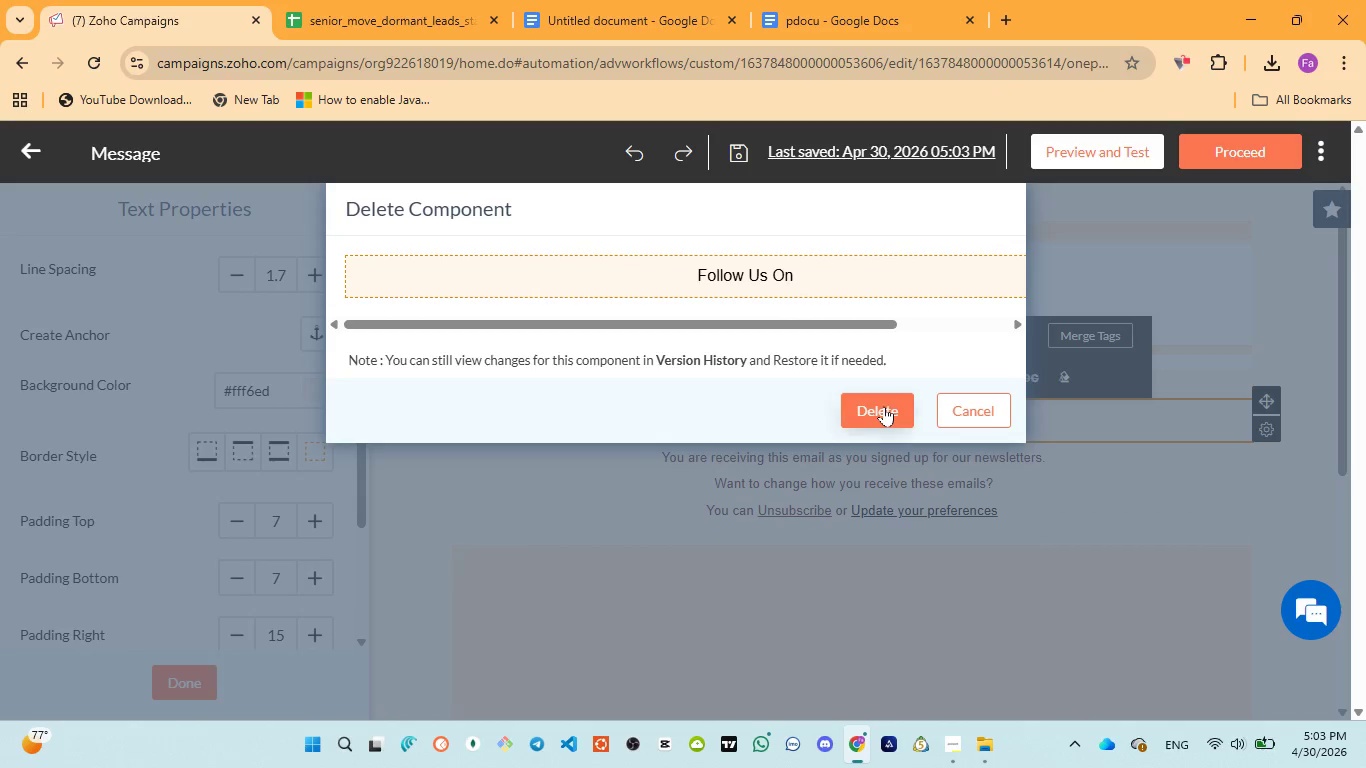 
left_click([884, 406])
 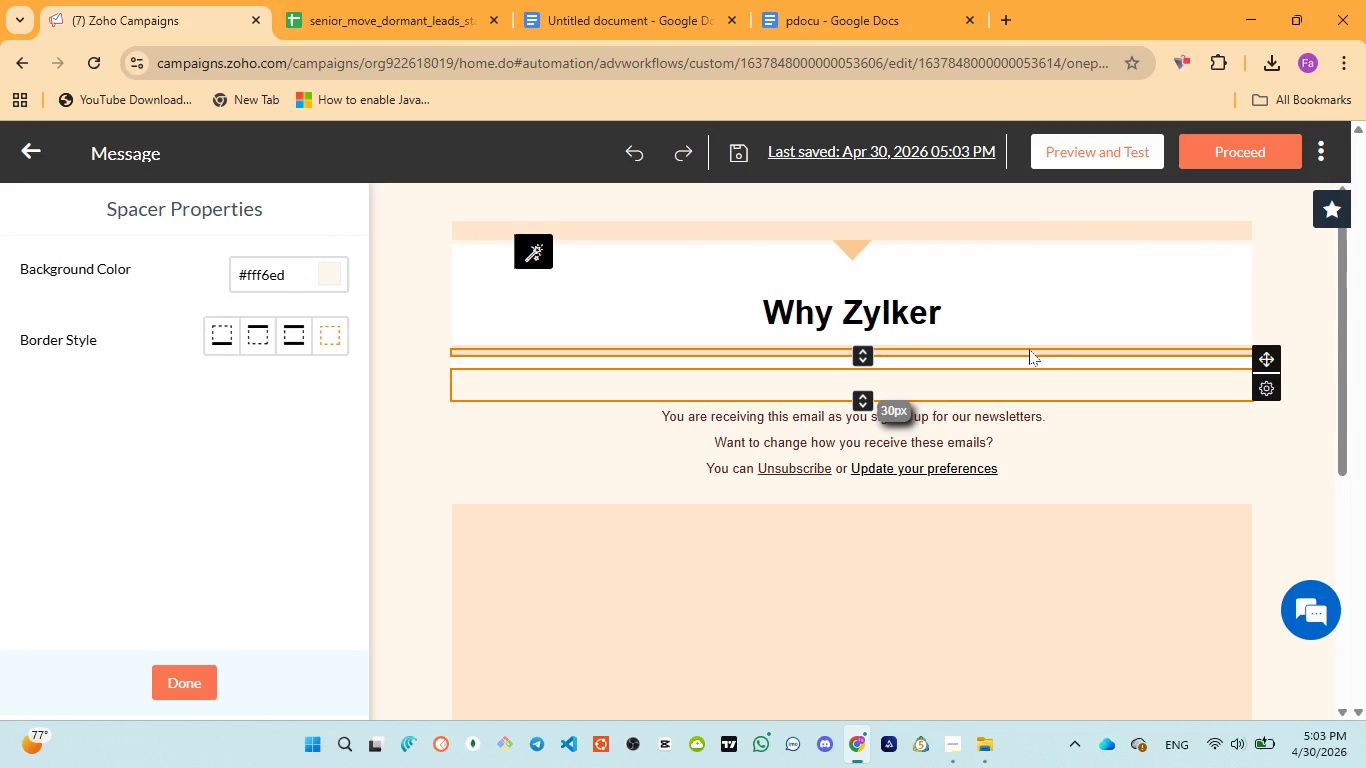 
left_click([1031, 353])
 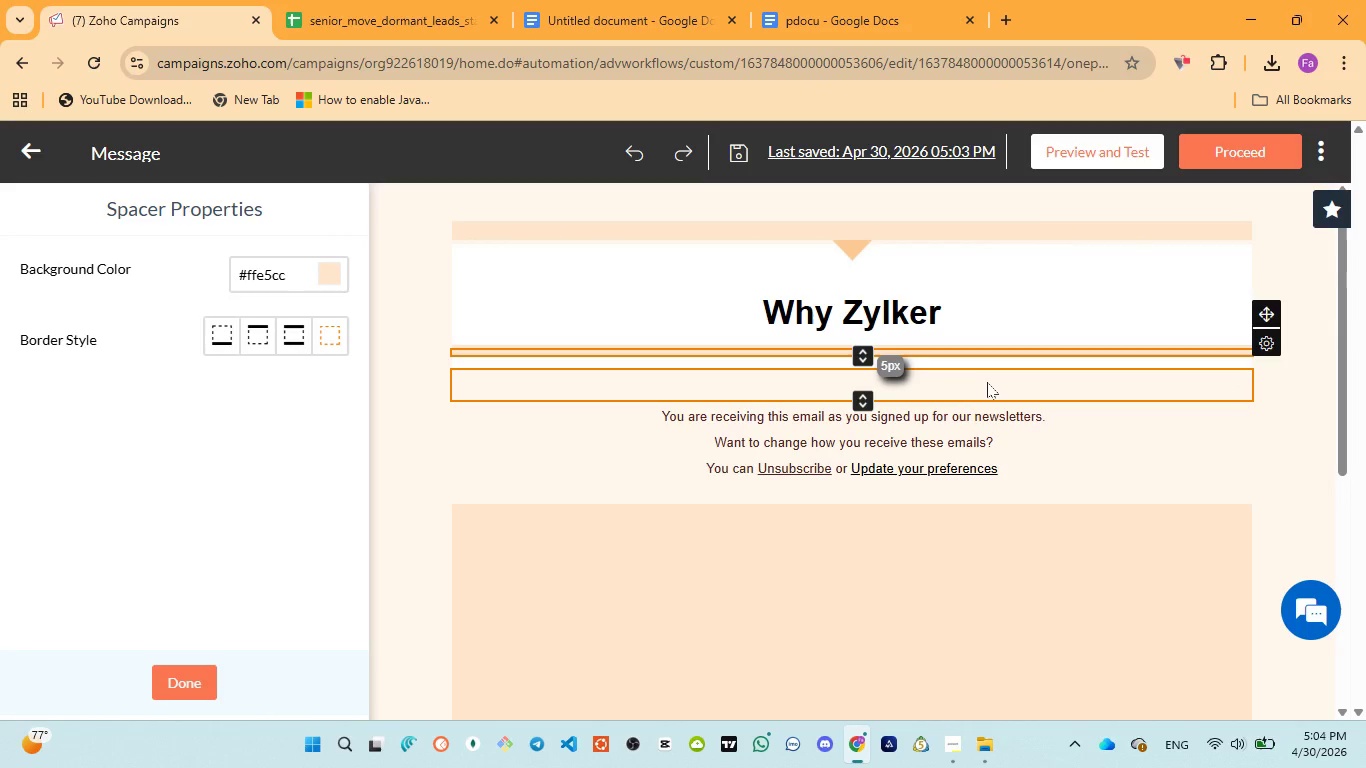 
left_click([987, 382])
 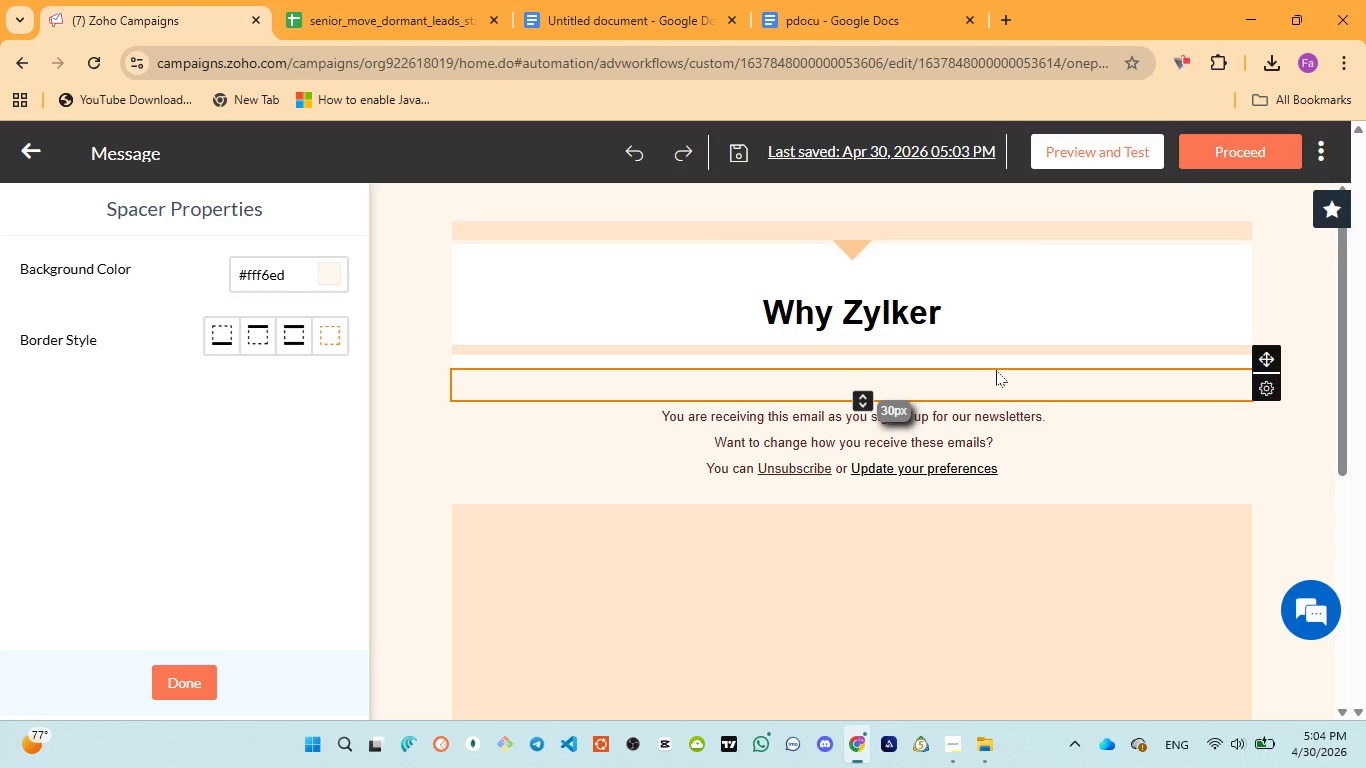 
double_click([983, 384])
 